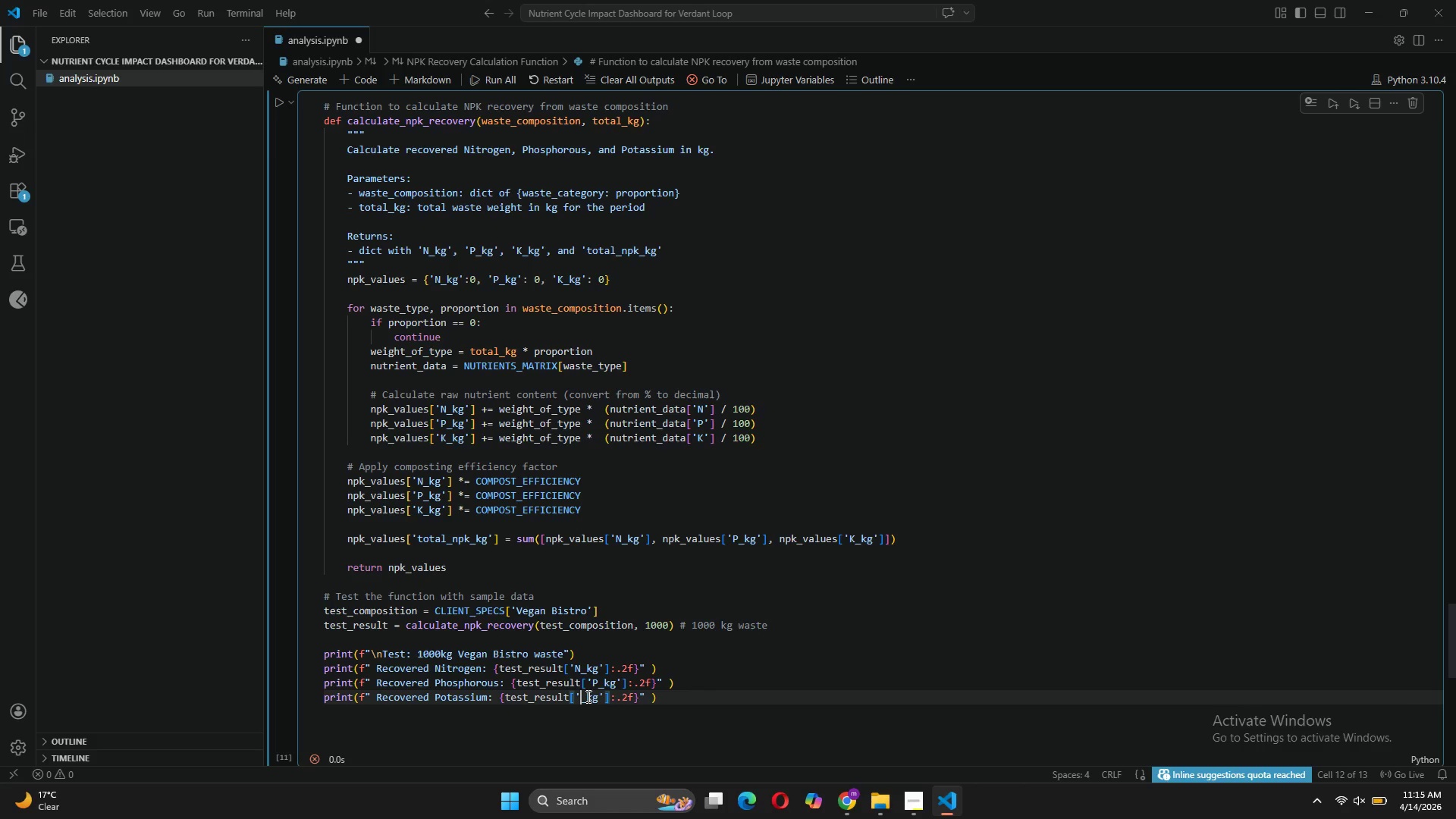 
key(CapsLock)
 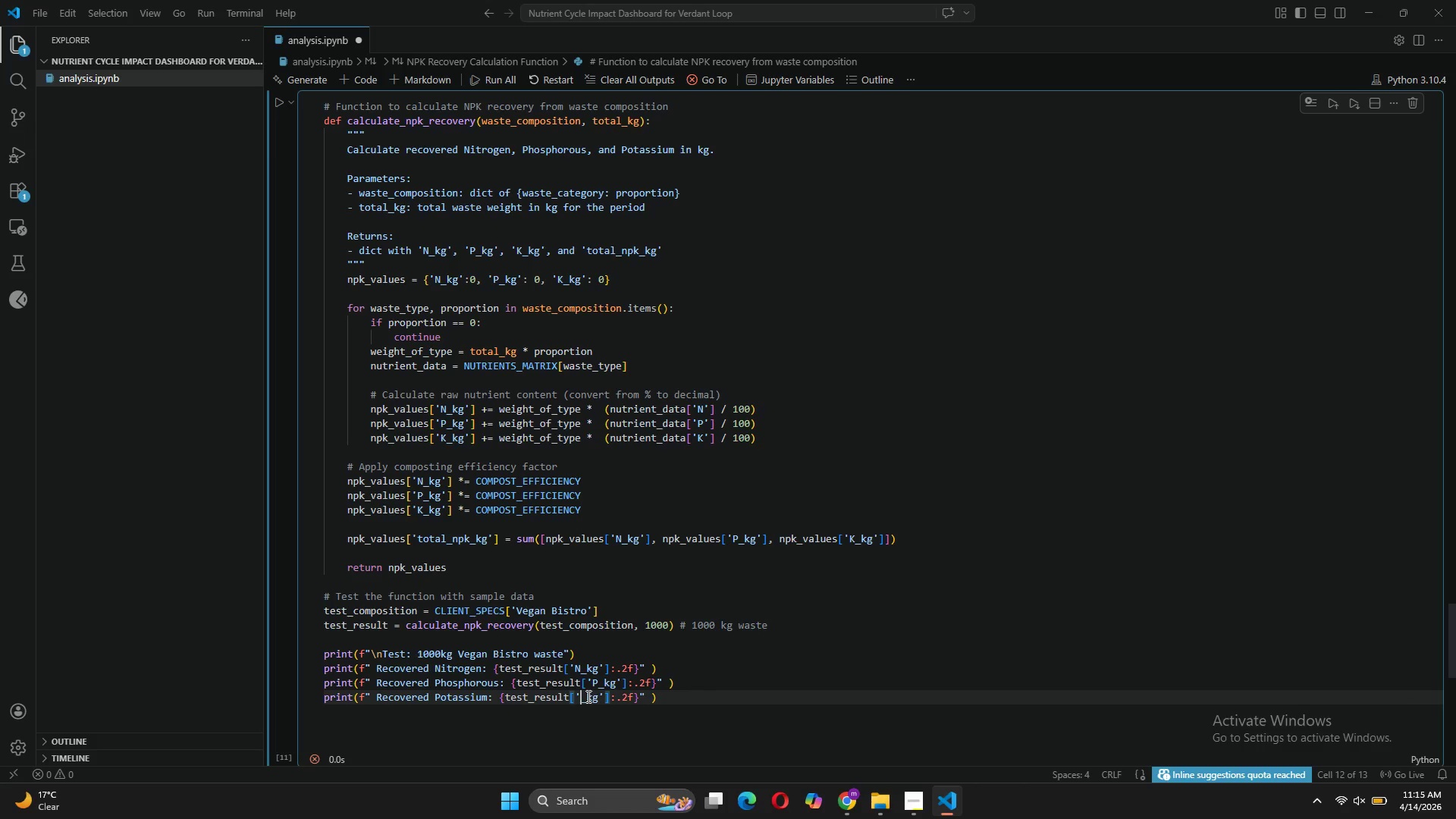 
key(K)
 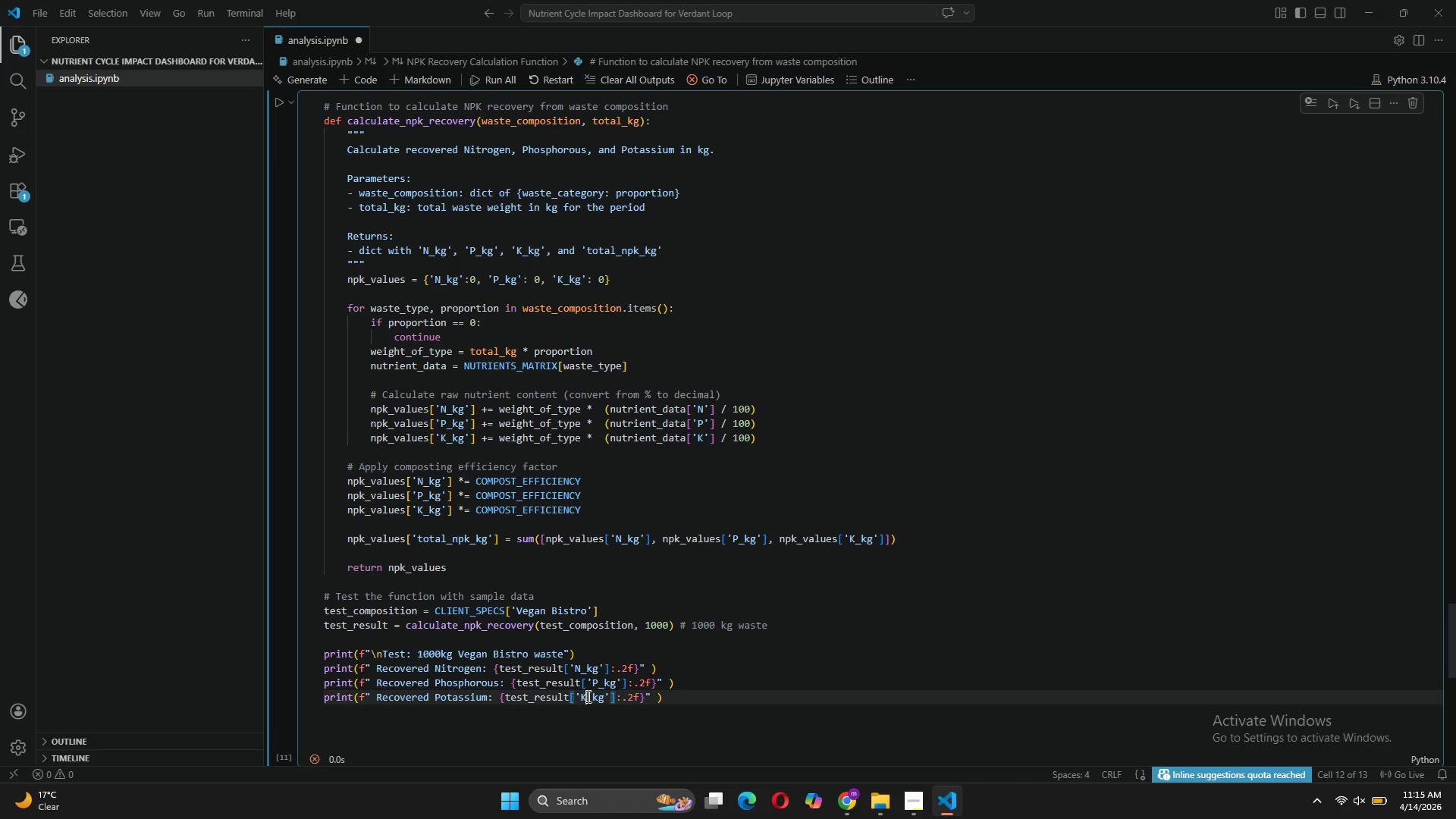 
key(CapsLock)
 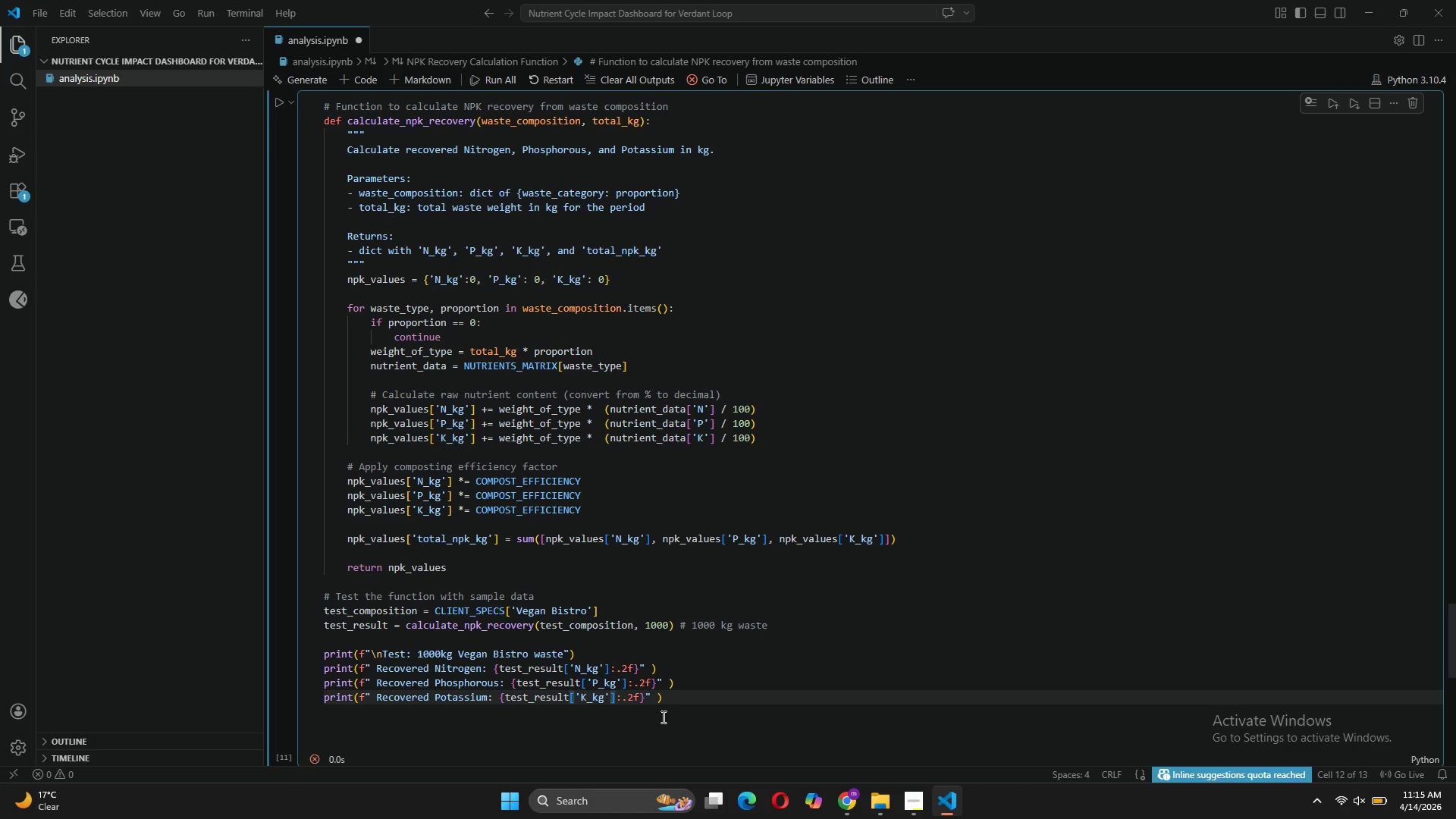 
left_click([668, 703])
 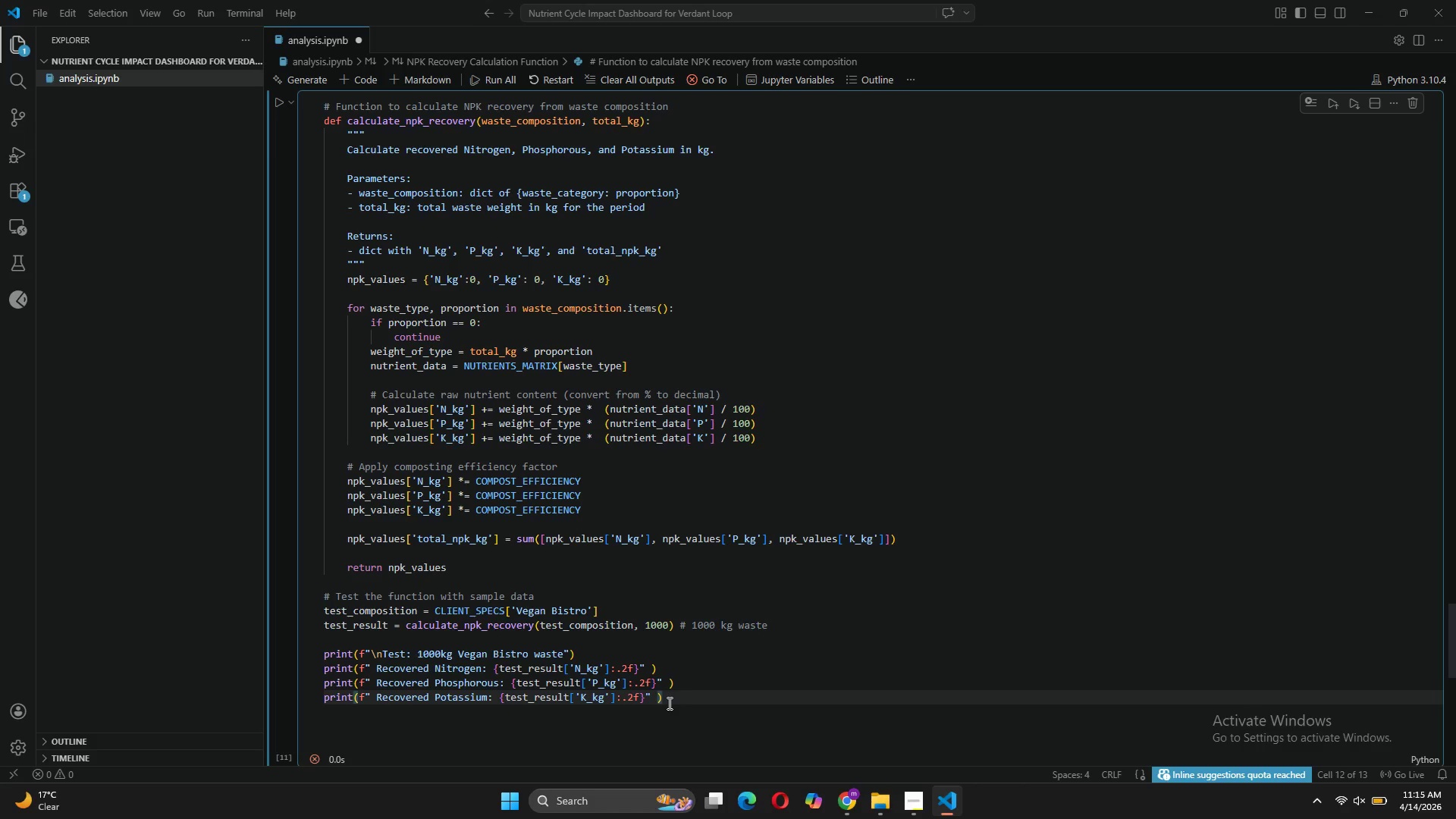 
key(Enter)
 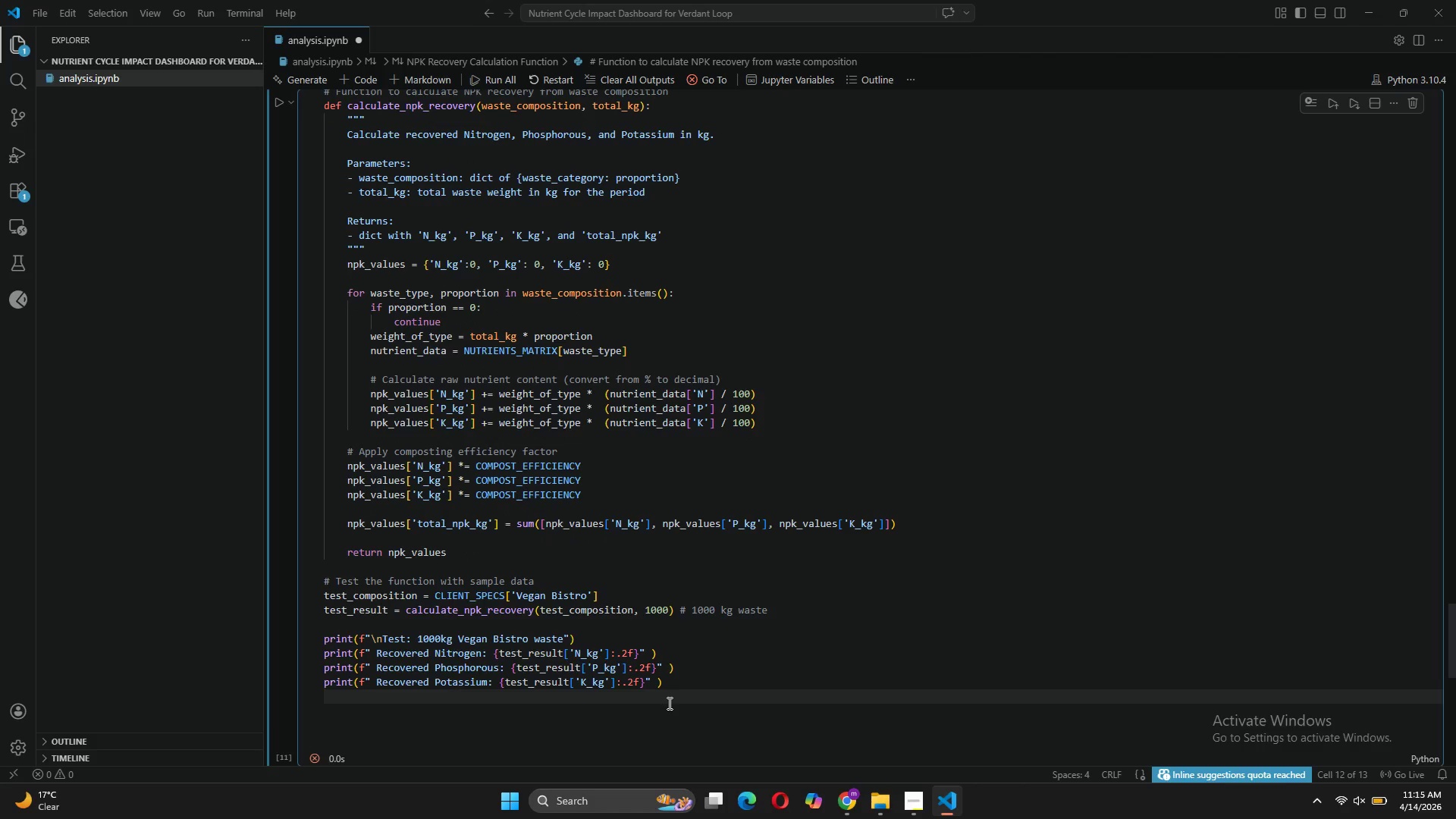 
type(print(f" Total NPK recovered: {test_result['total_npk_kg)
 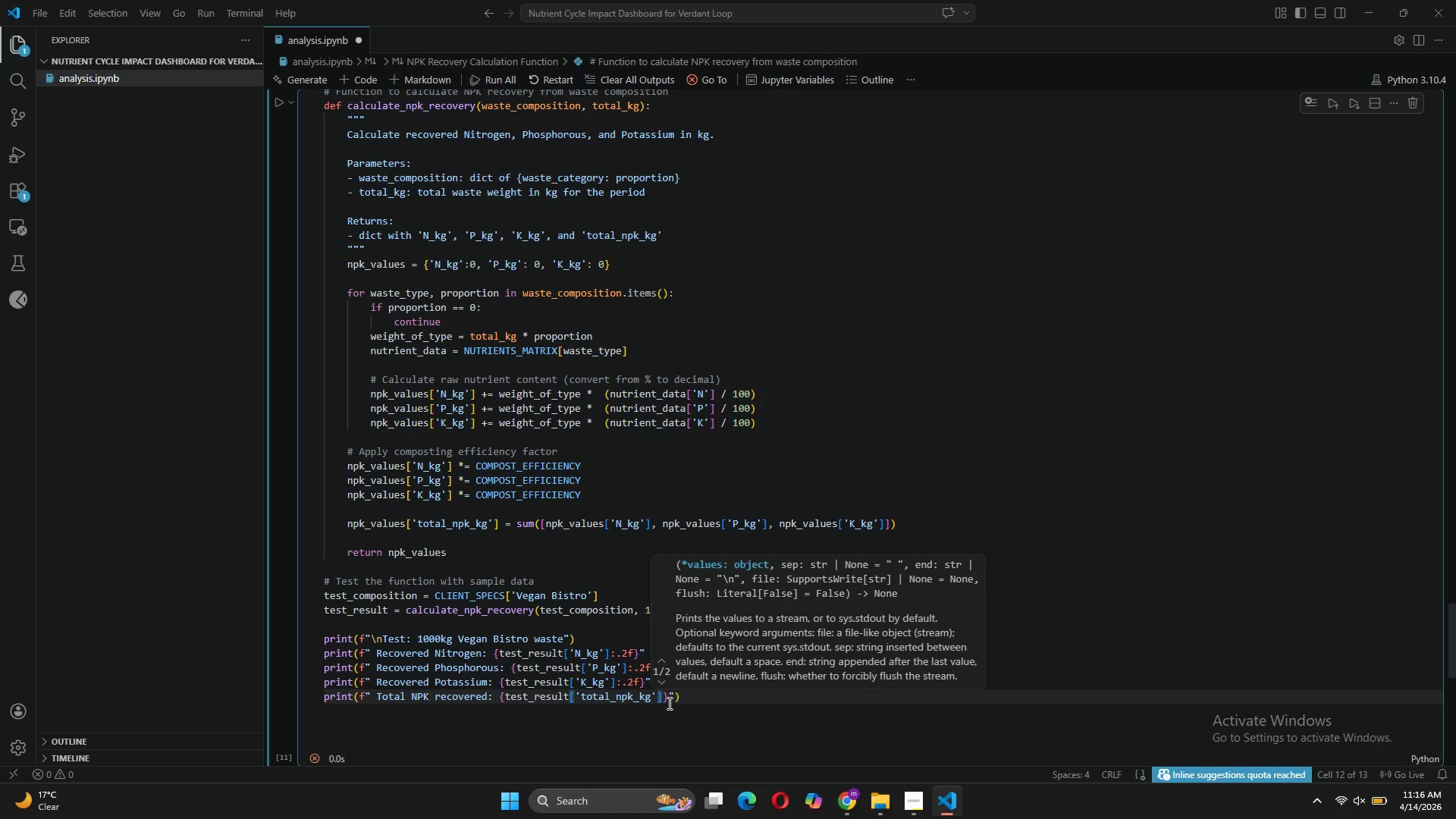 
key(ArrowRight)
 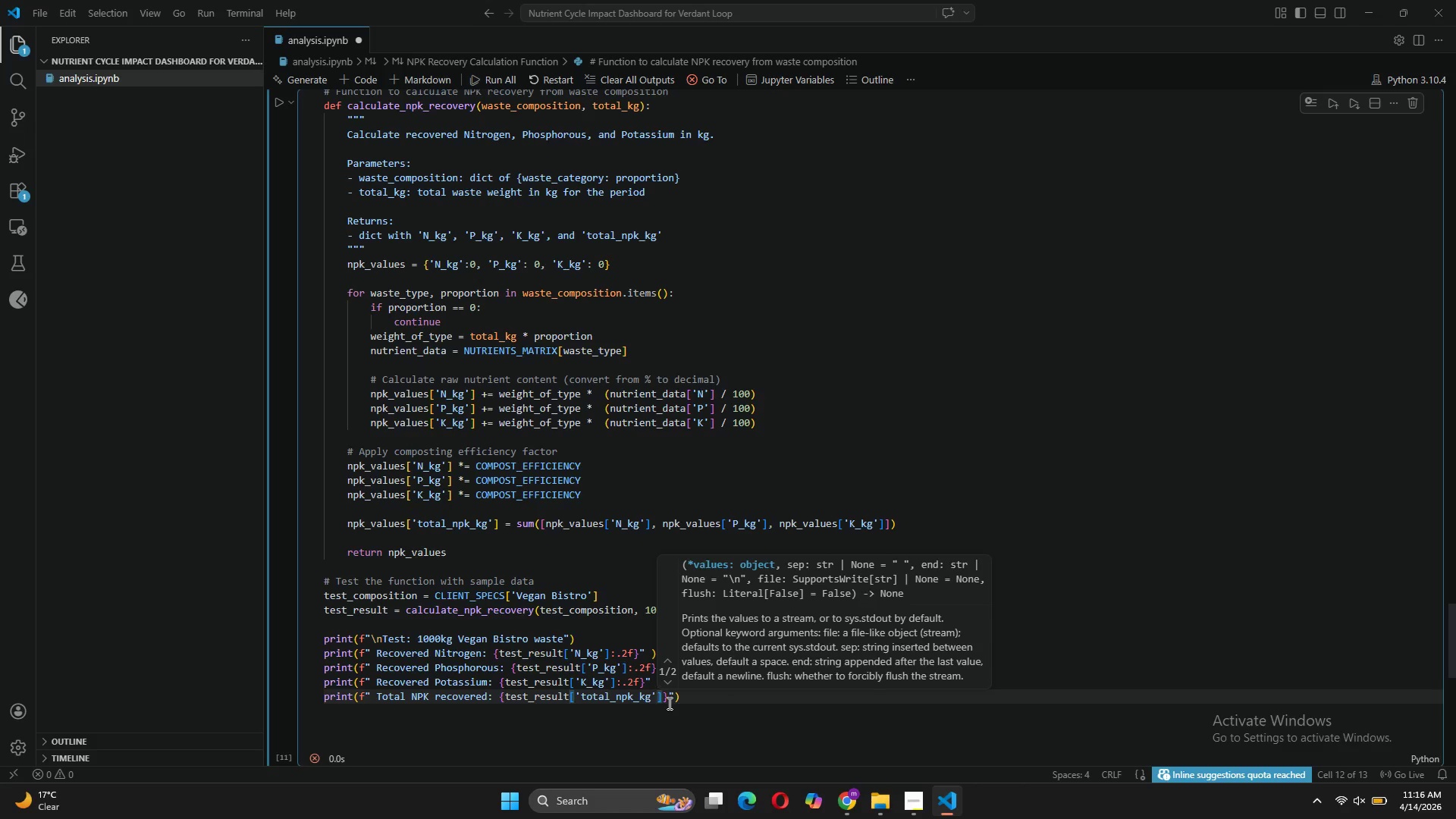 
key(ArrowRight)
 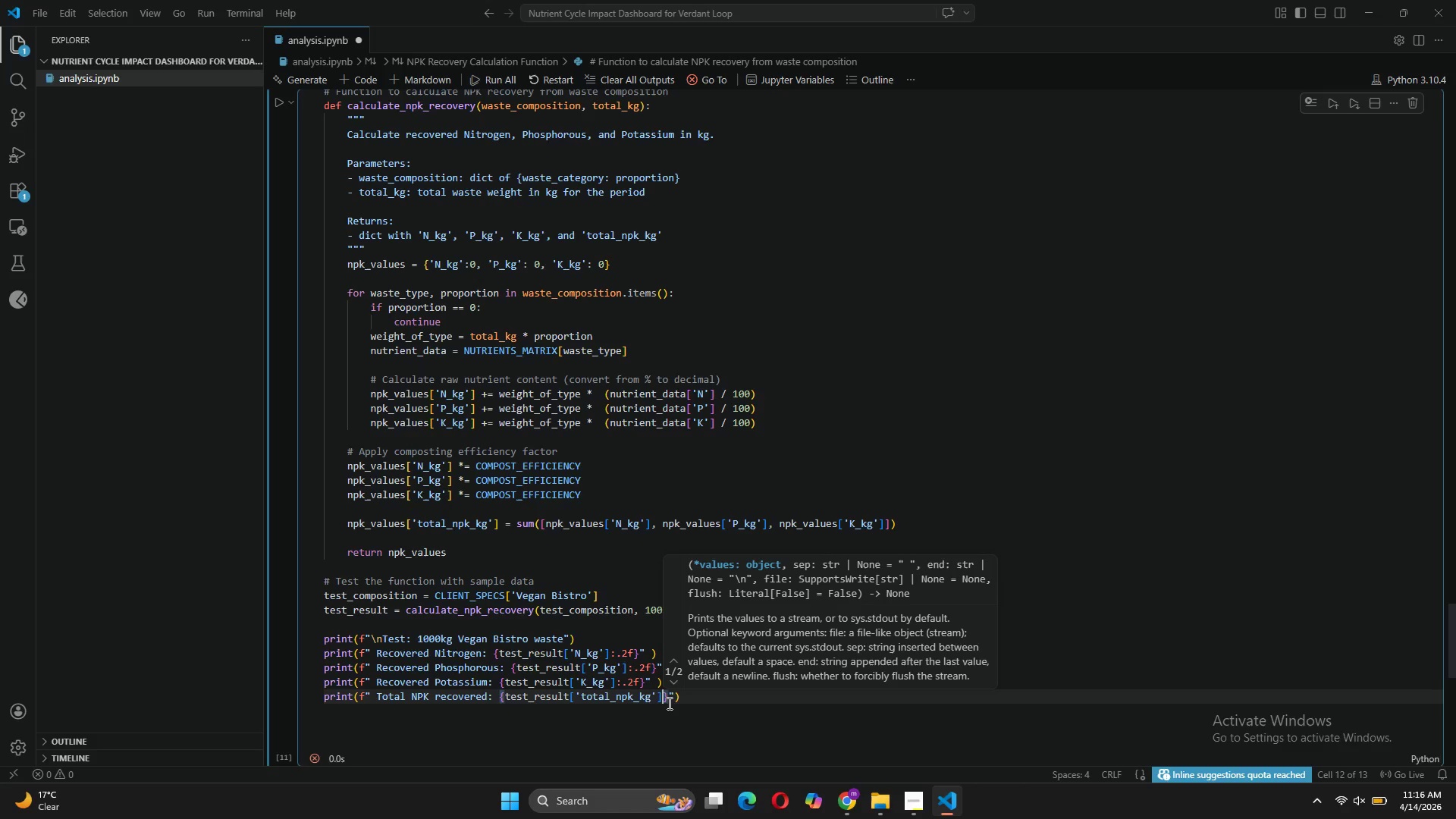 
type(:.2f)
 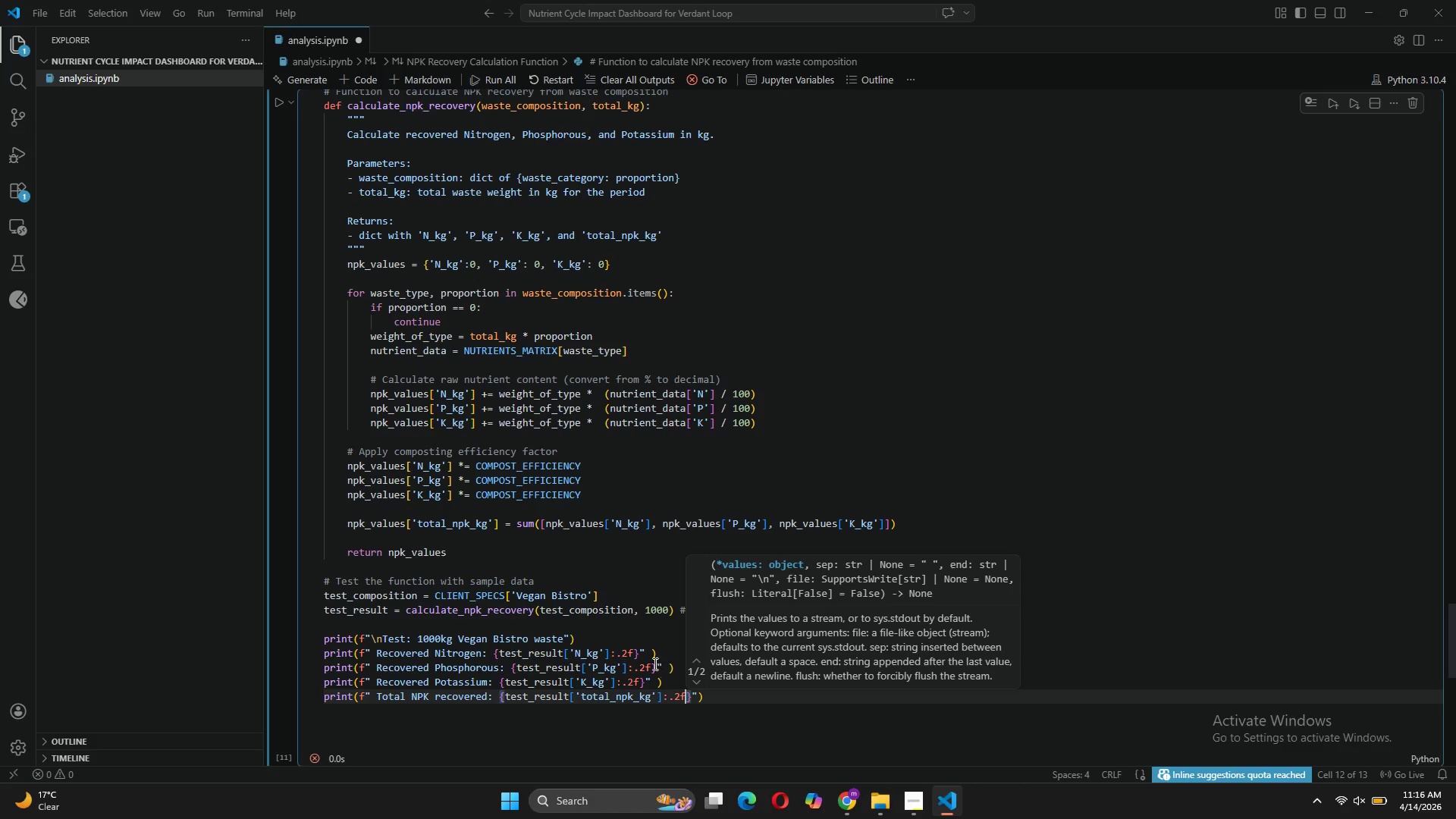 
left_click([637, 647])
 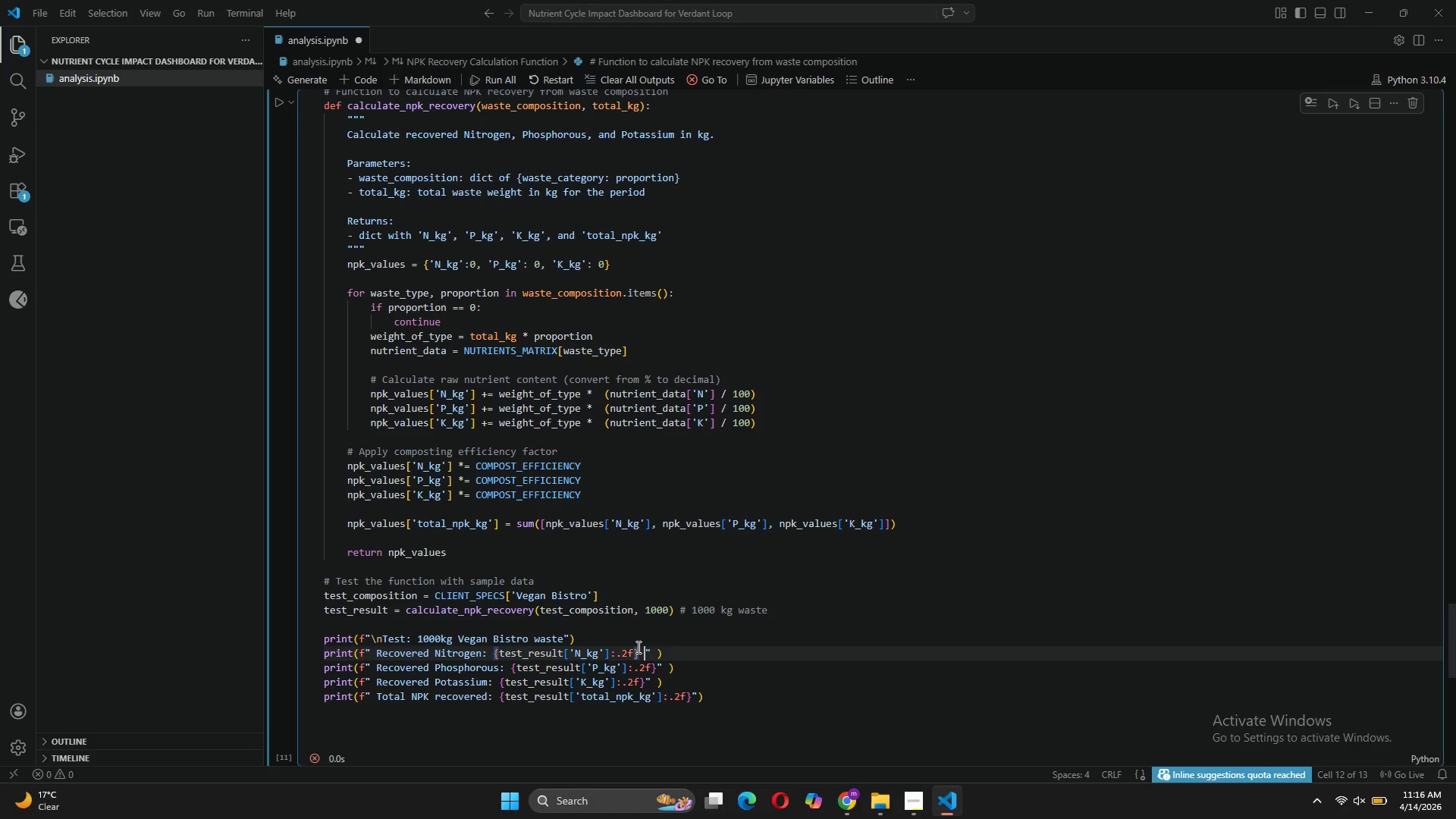 
type( kg)
 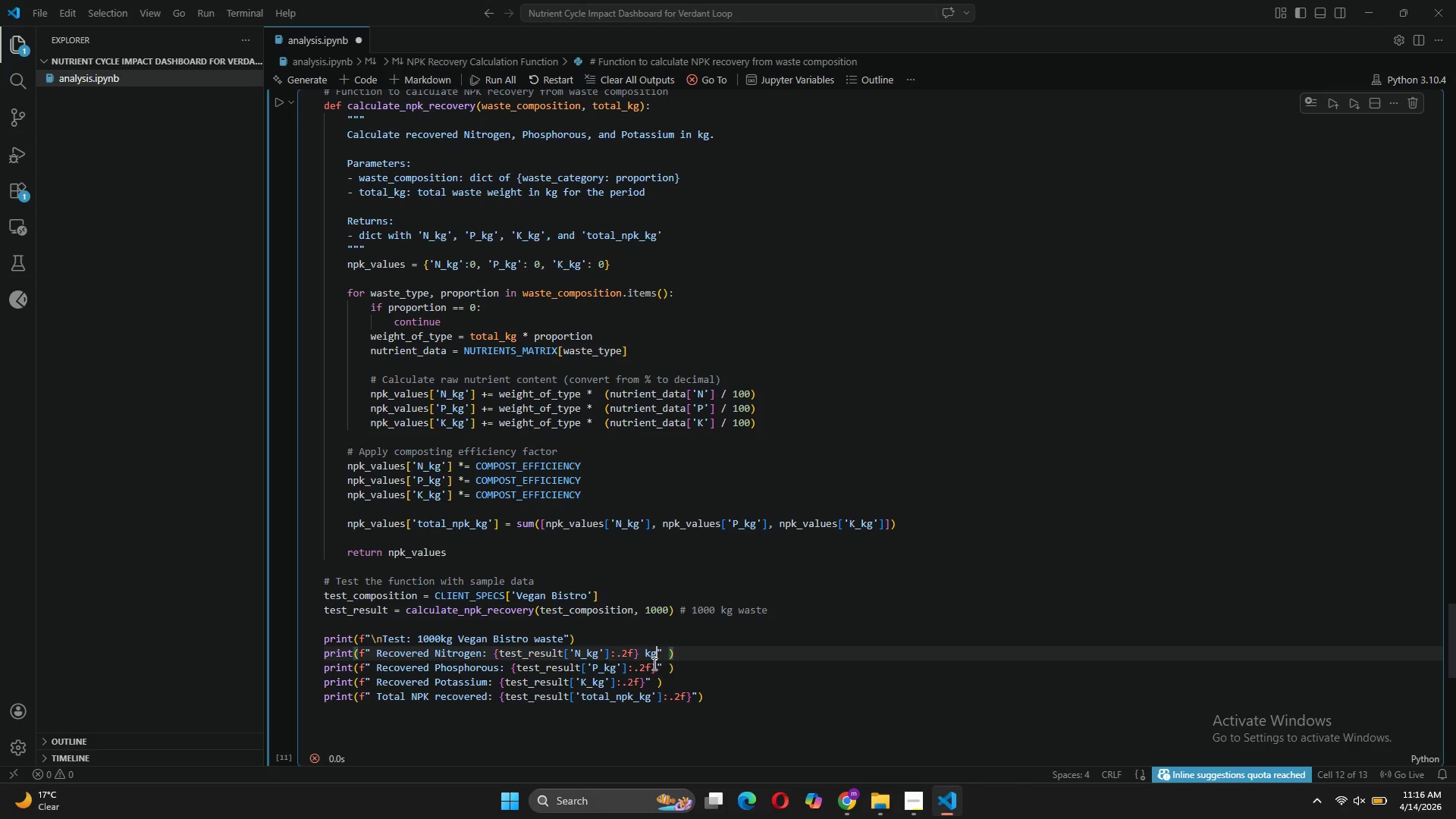 
left_click([656, 664])
 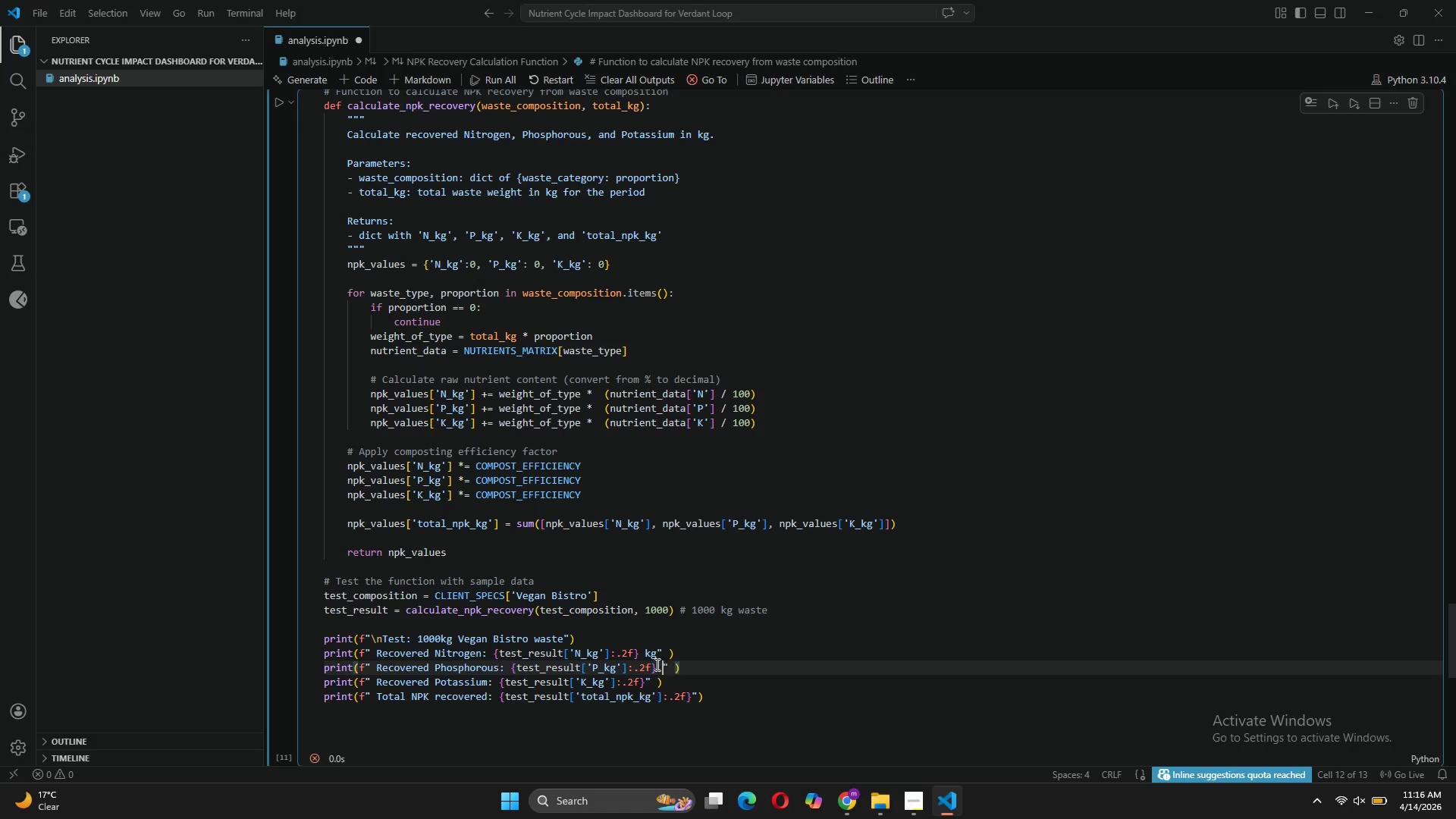 
type( kg)
 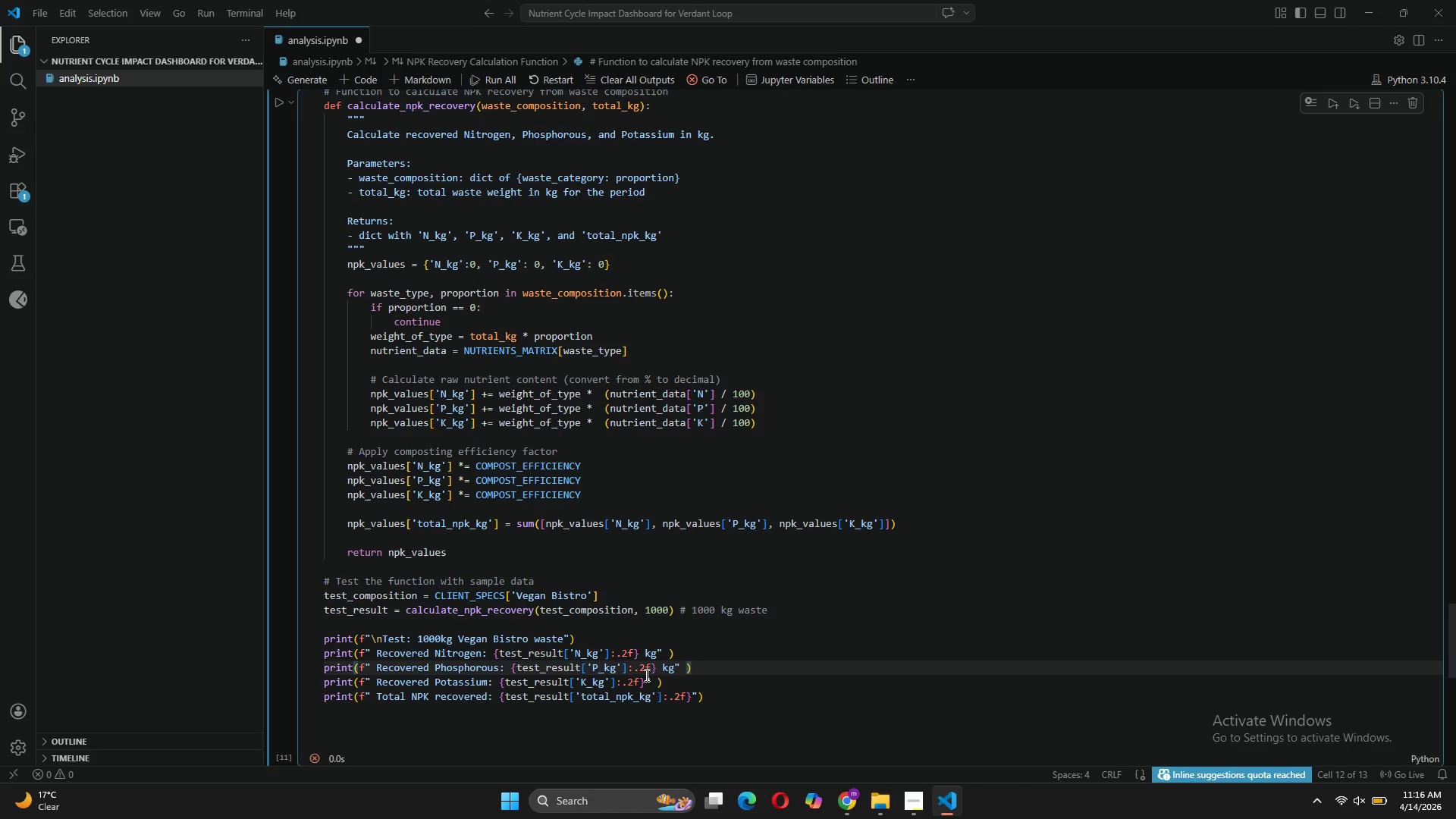 
left_click([645, 676])
 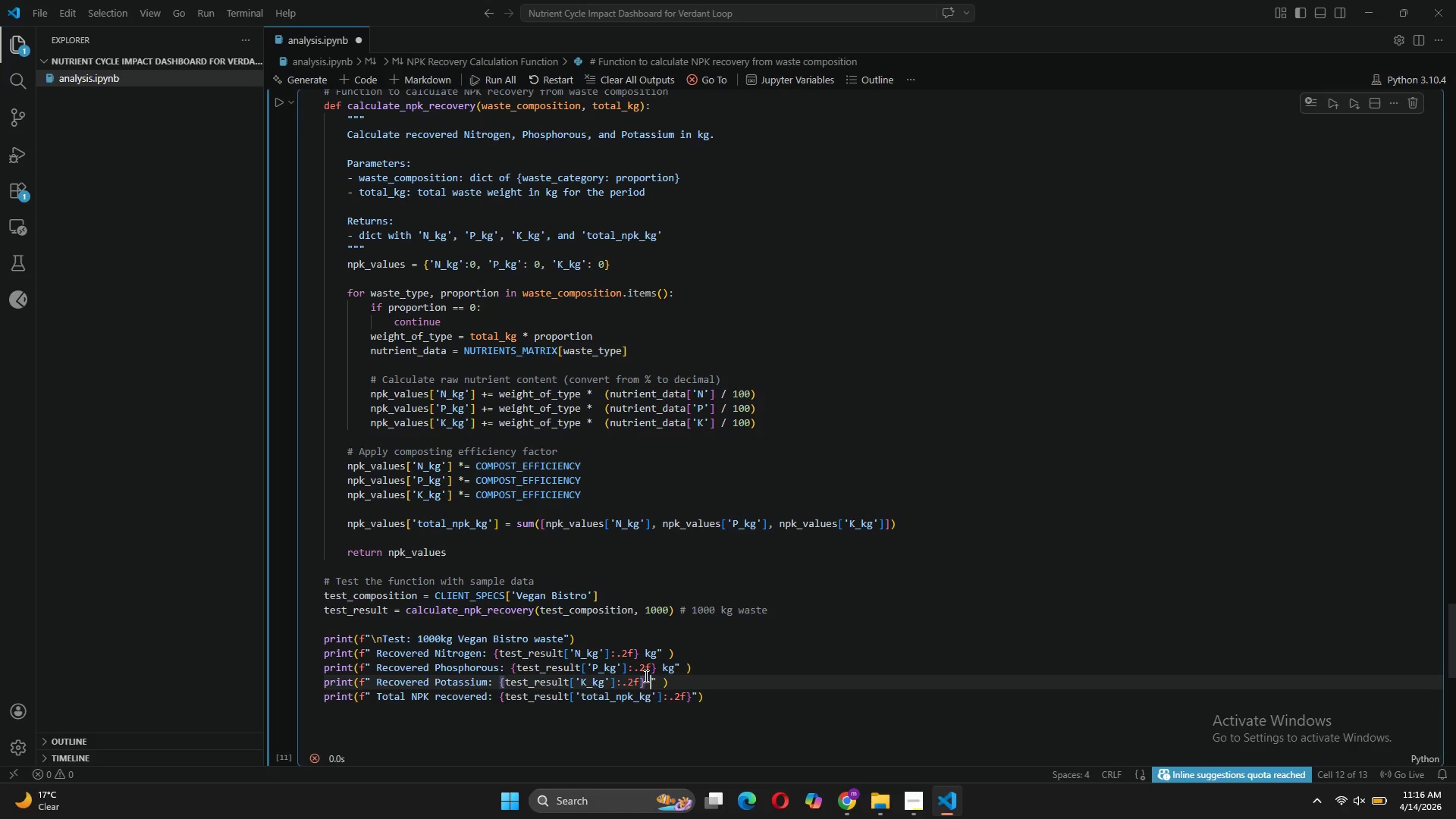 
type( kg)
 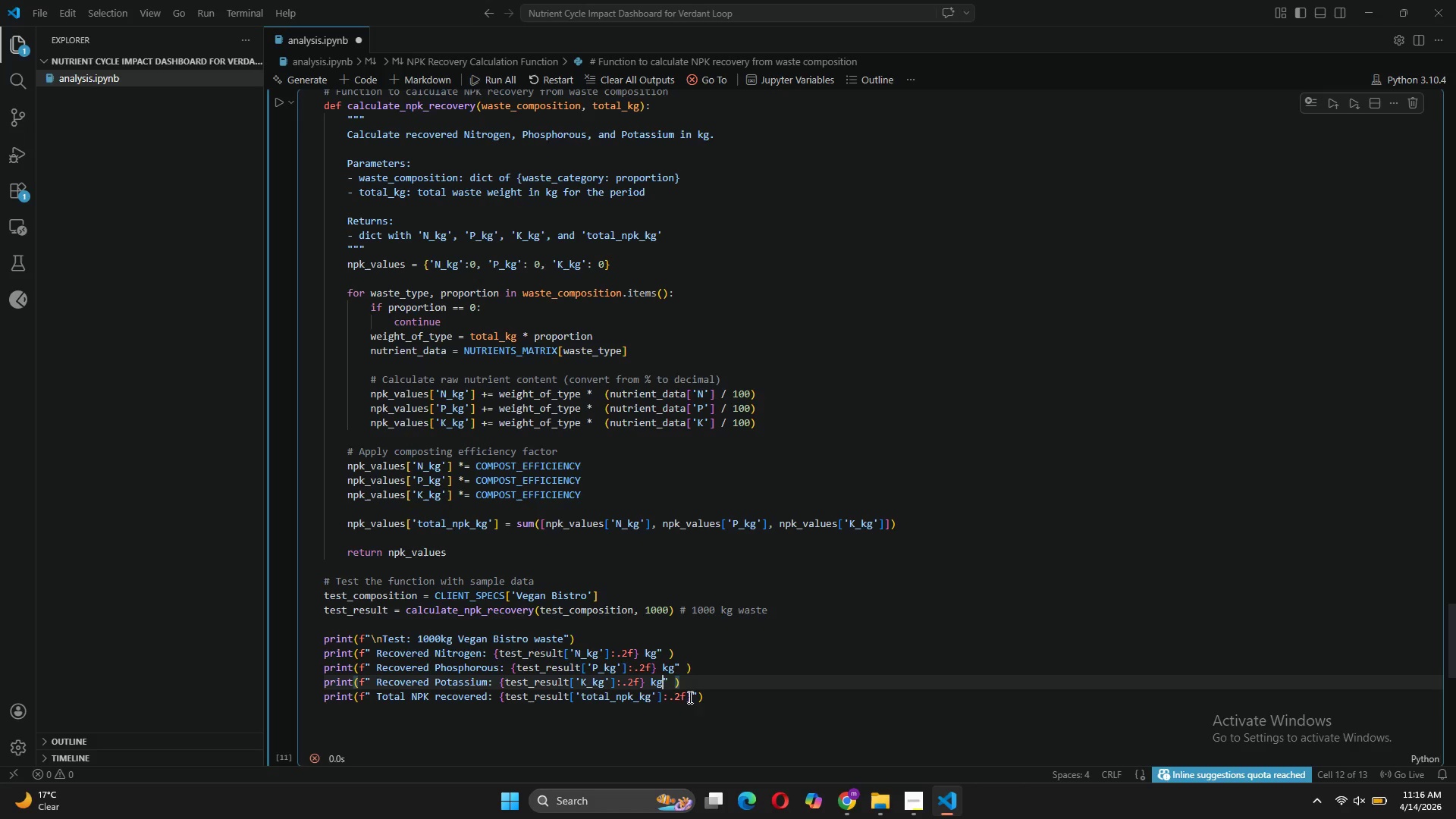 
left_click([690, 695])
 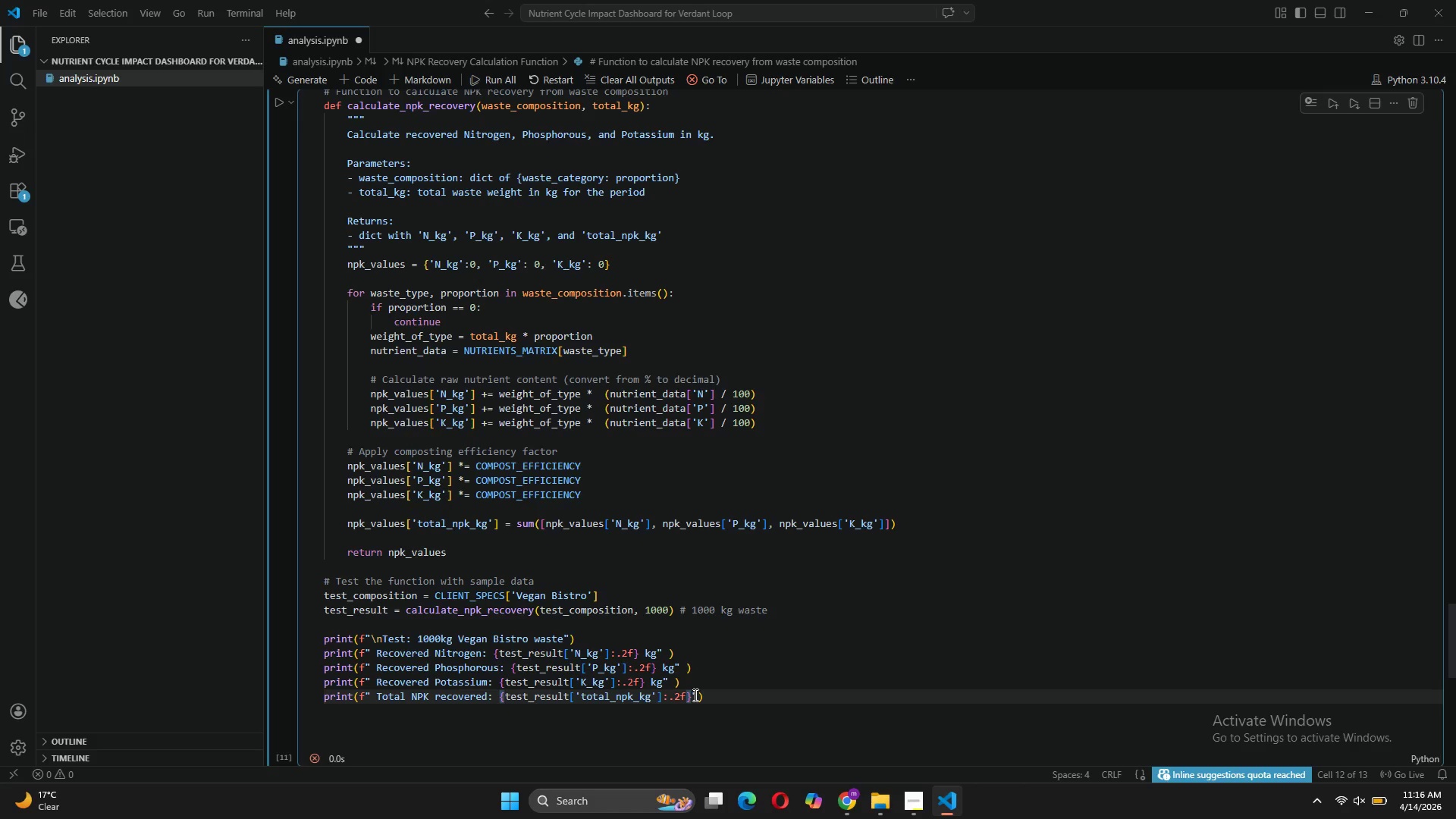 
left_click([694, 695])
 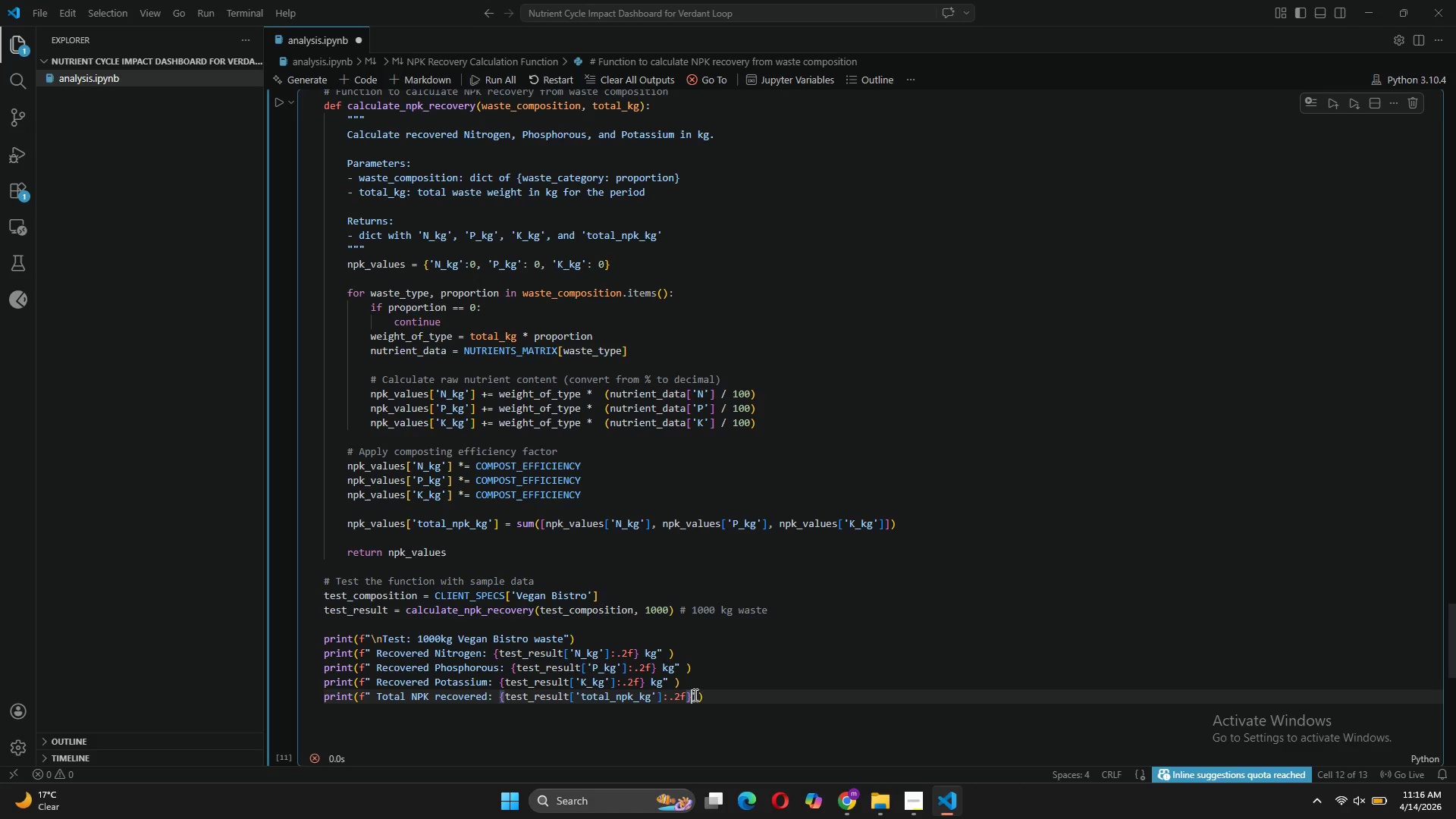 
type( kg)
 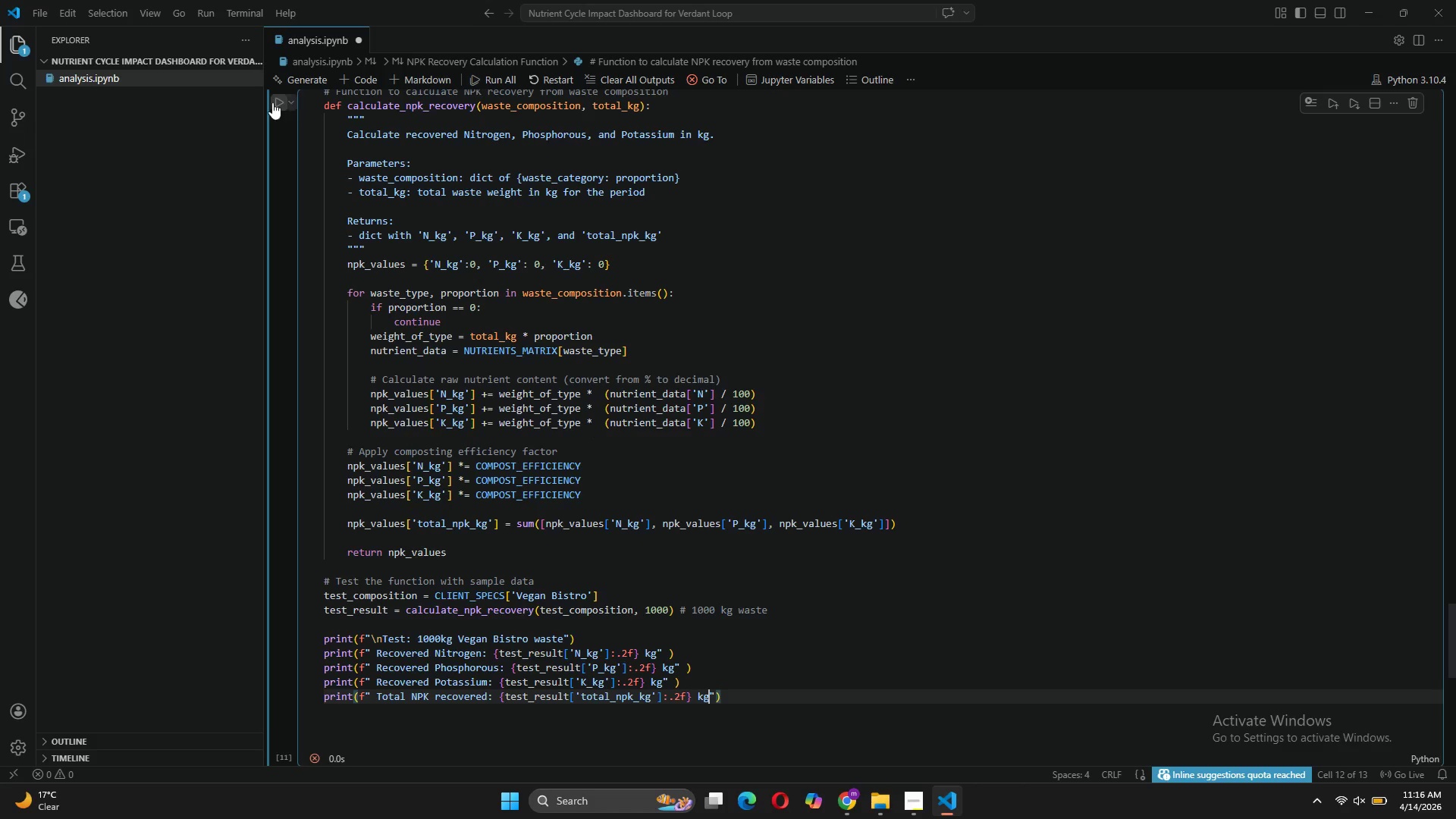 
left_click([278, 102])
 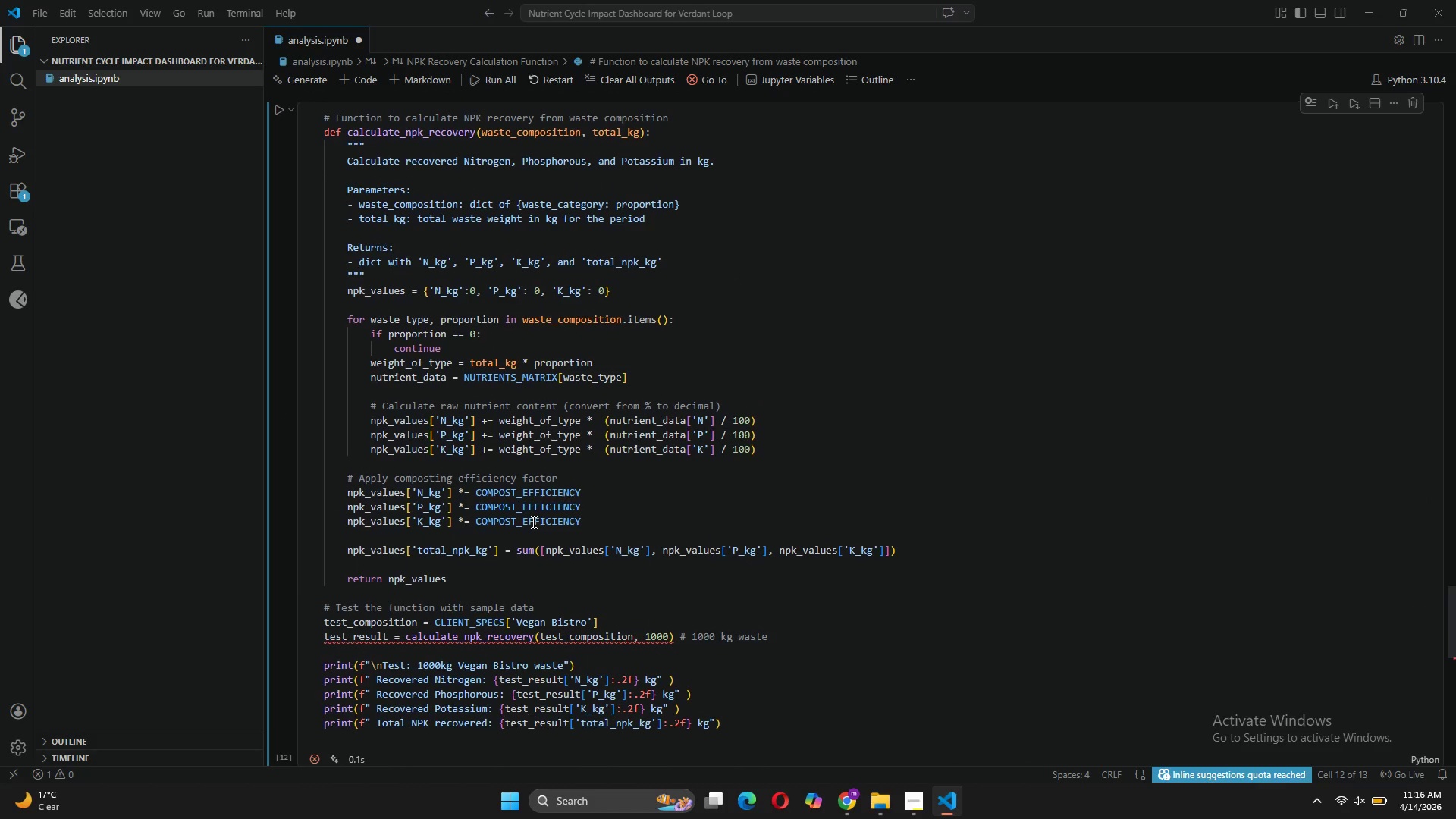 
wait(18.34)
 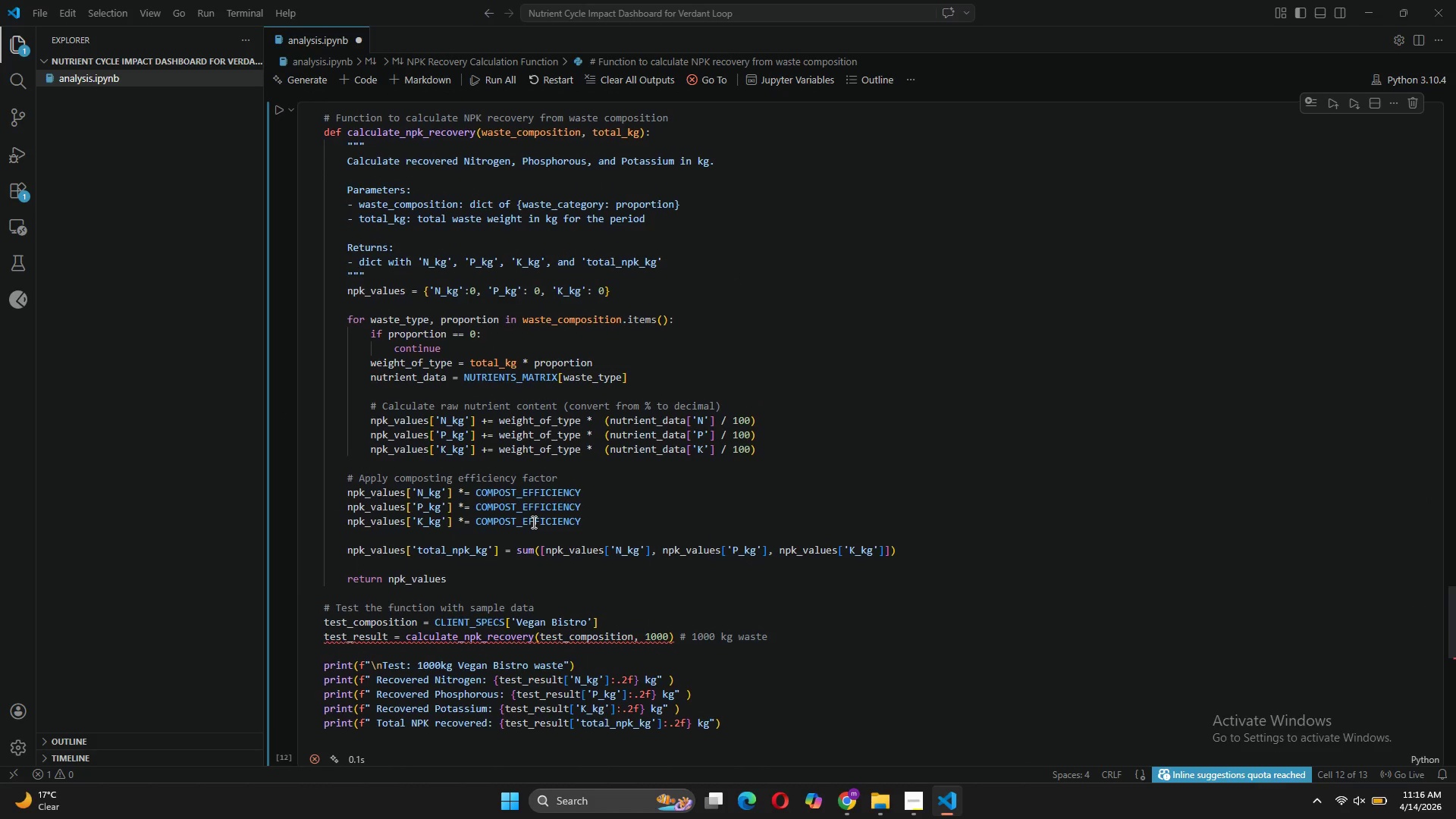 
left_click([502, 619])
 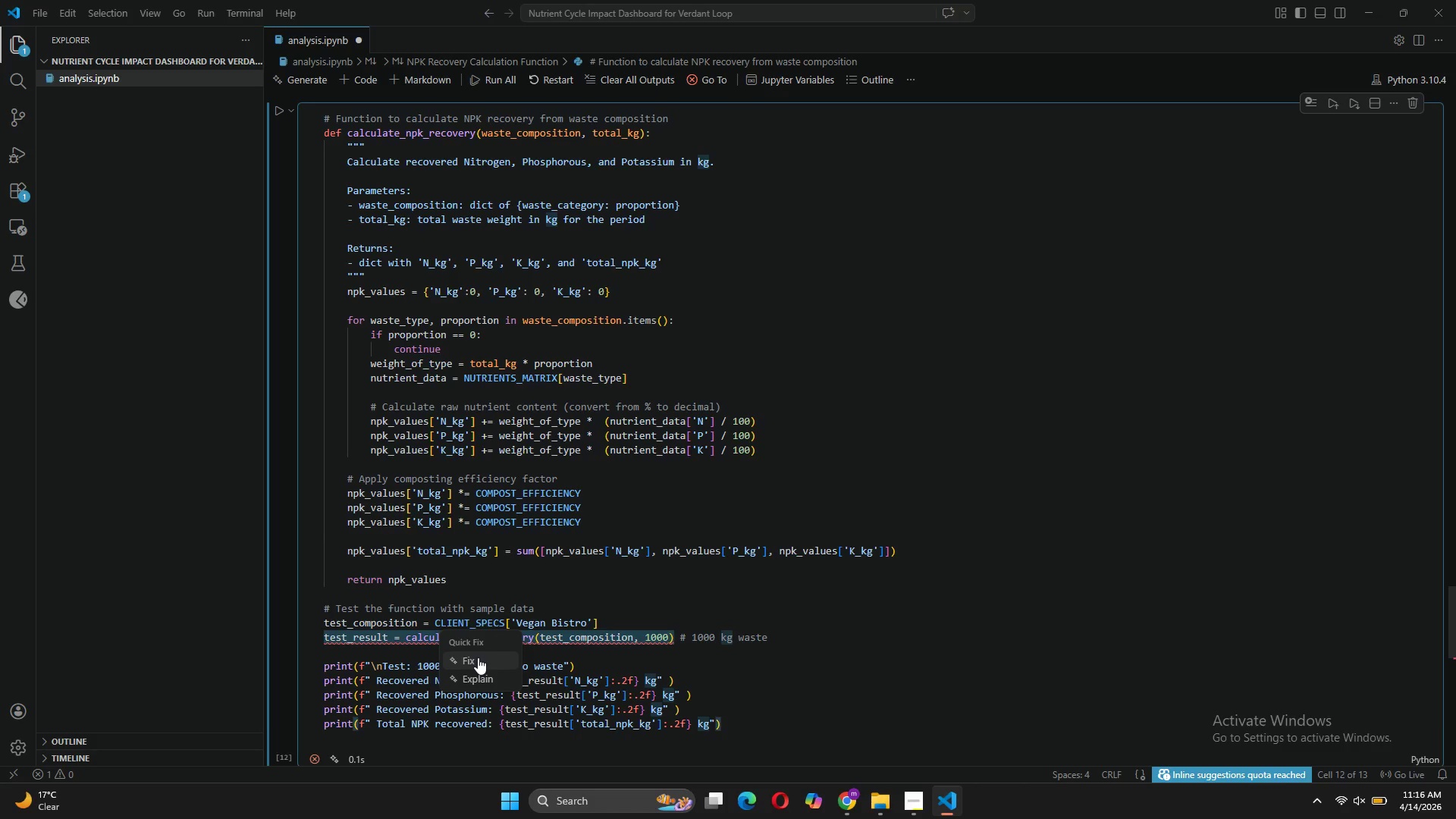 
left_click([478, 657])
 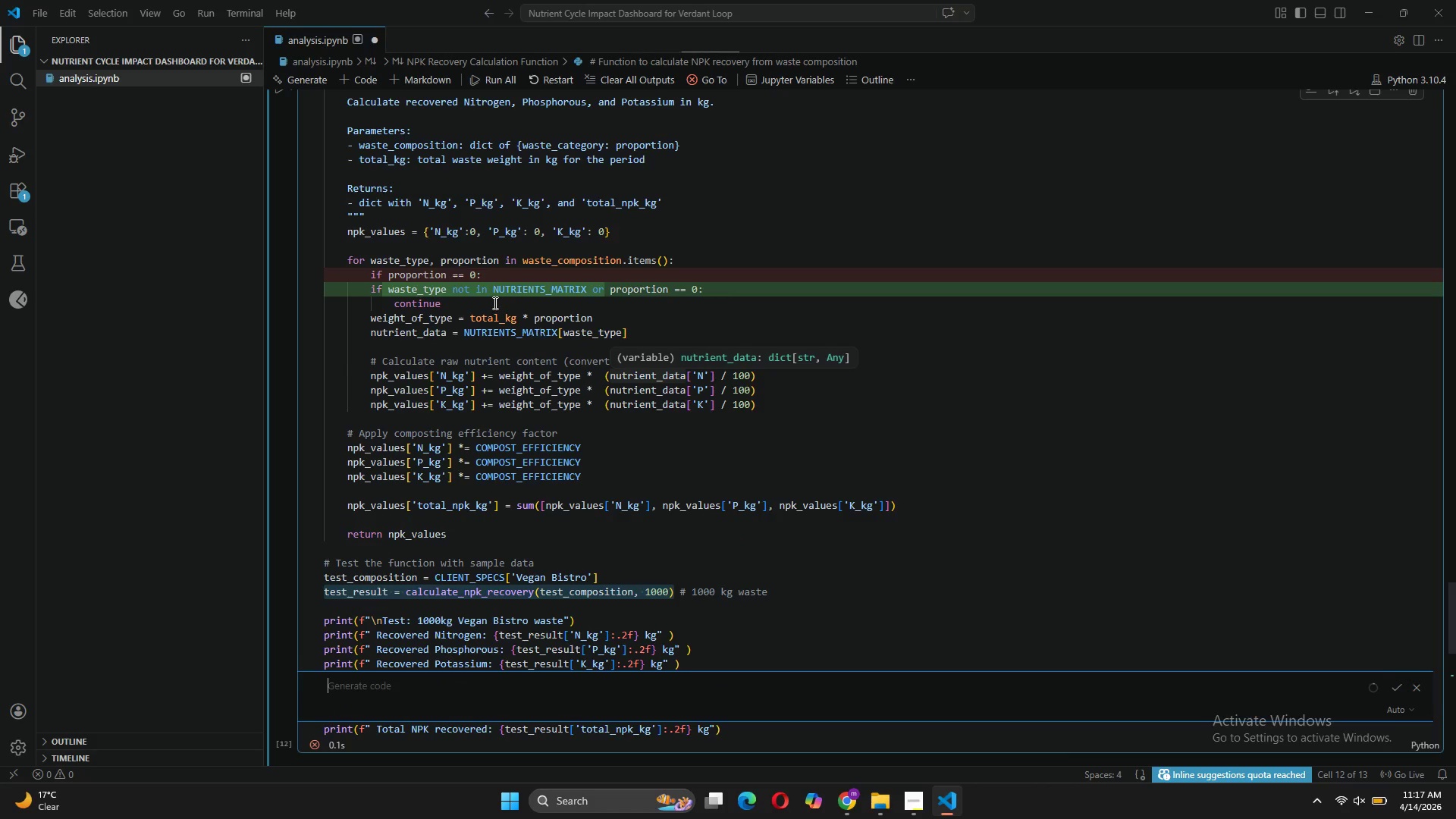 
wait(19.2)
 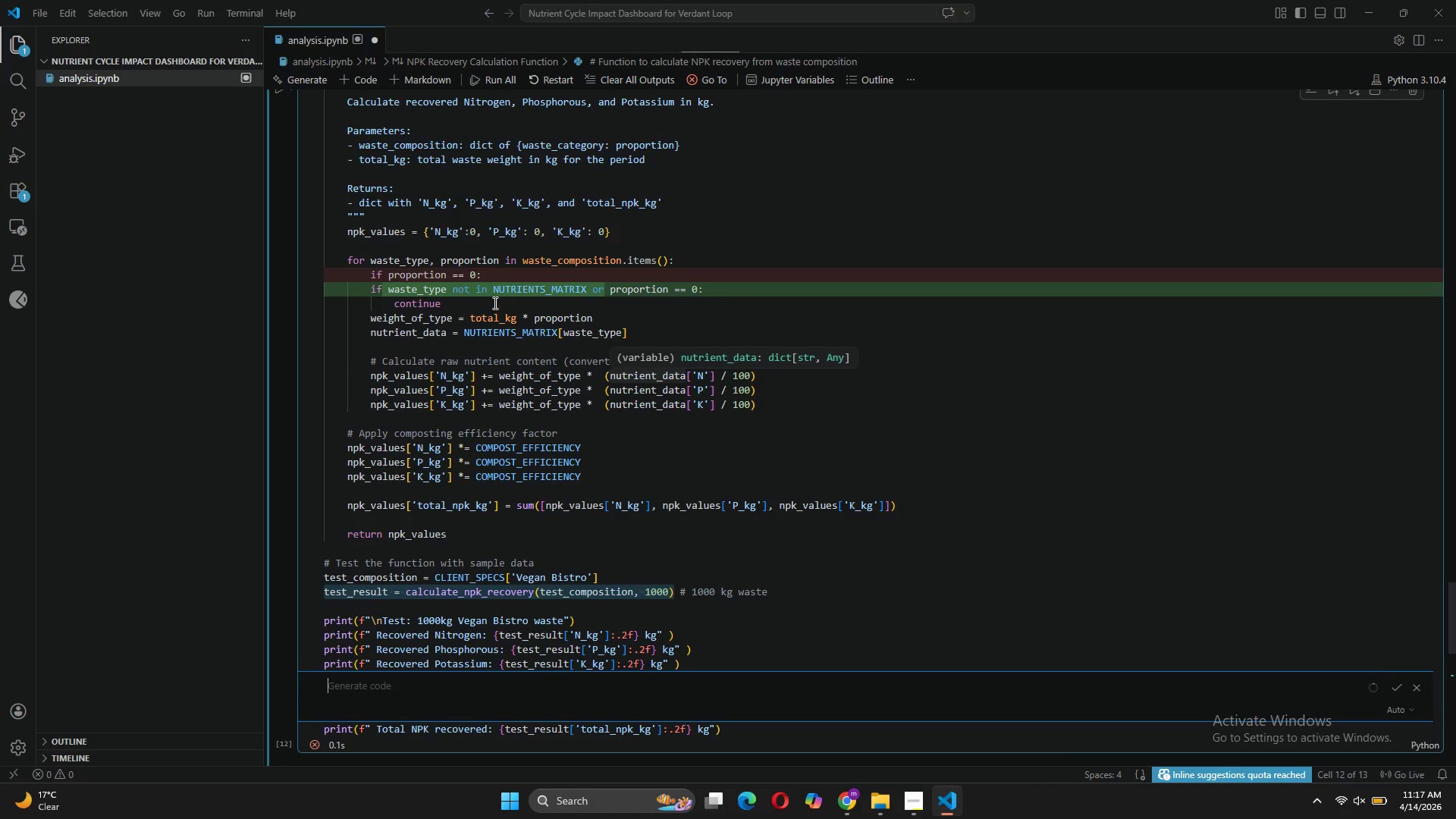 
left_click([1344, 334])
 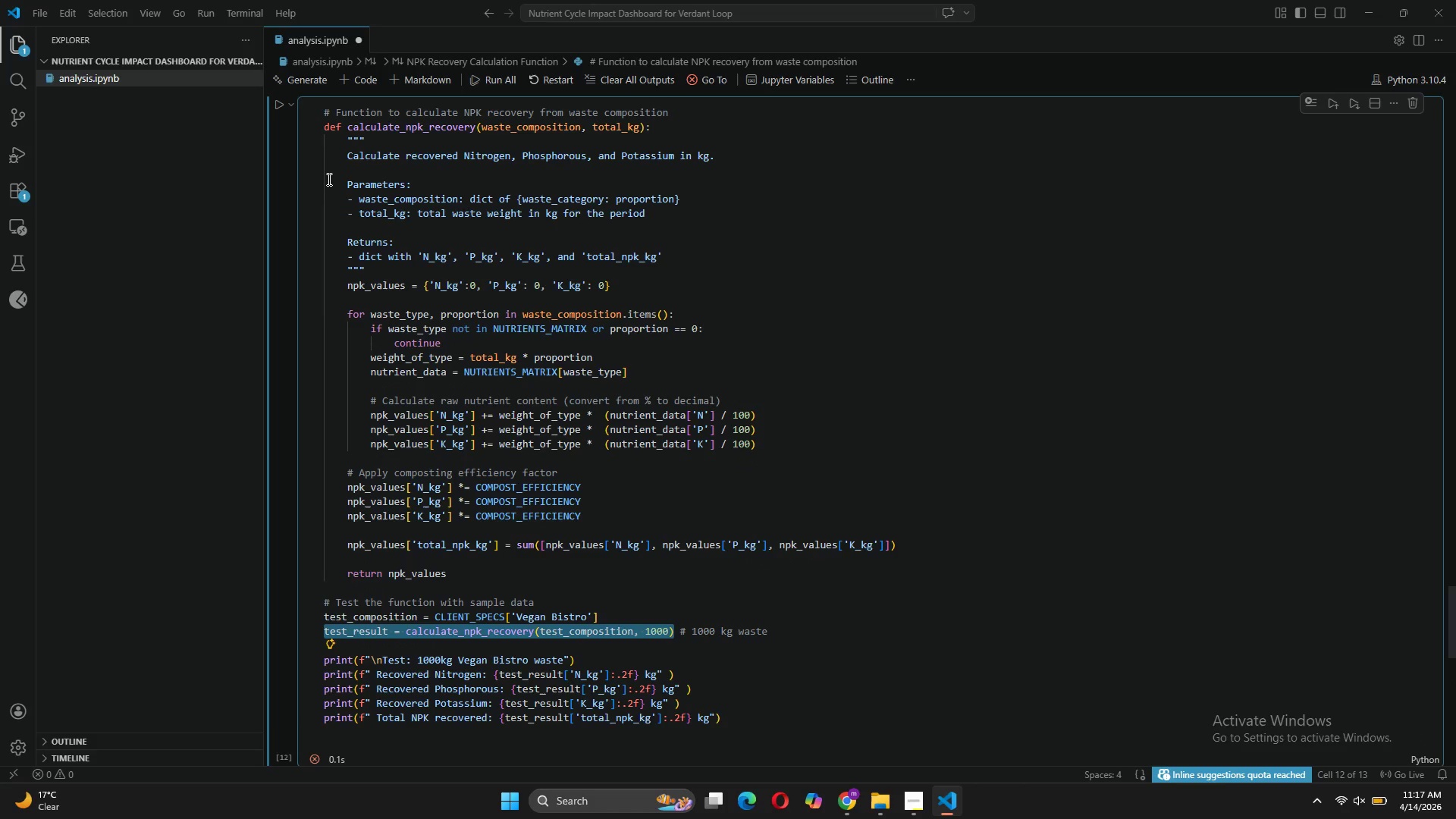 
left_click([280, 111])
 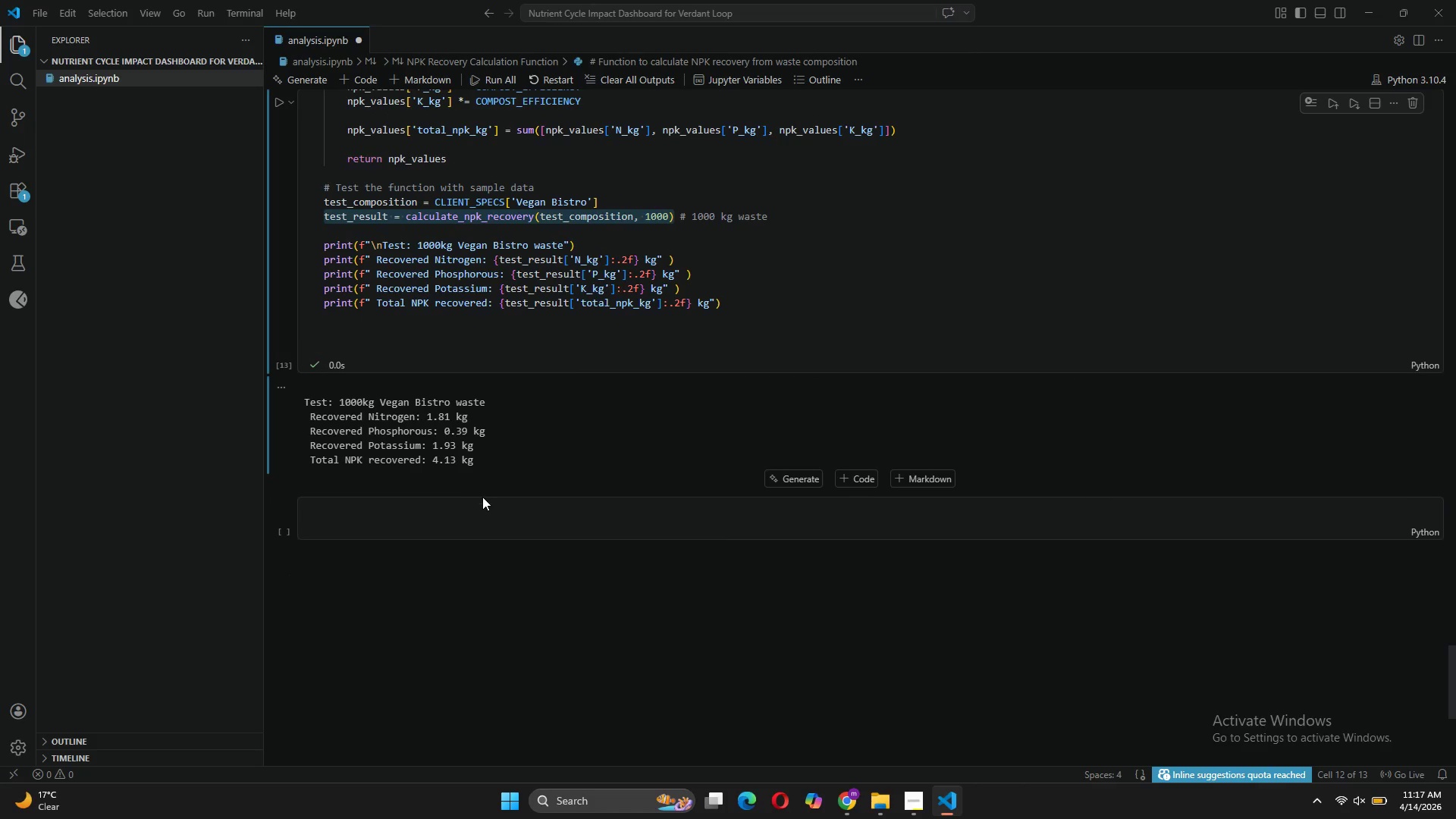 
wait(8.16)
 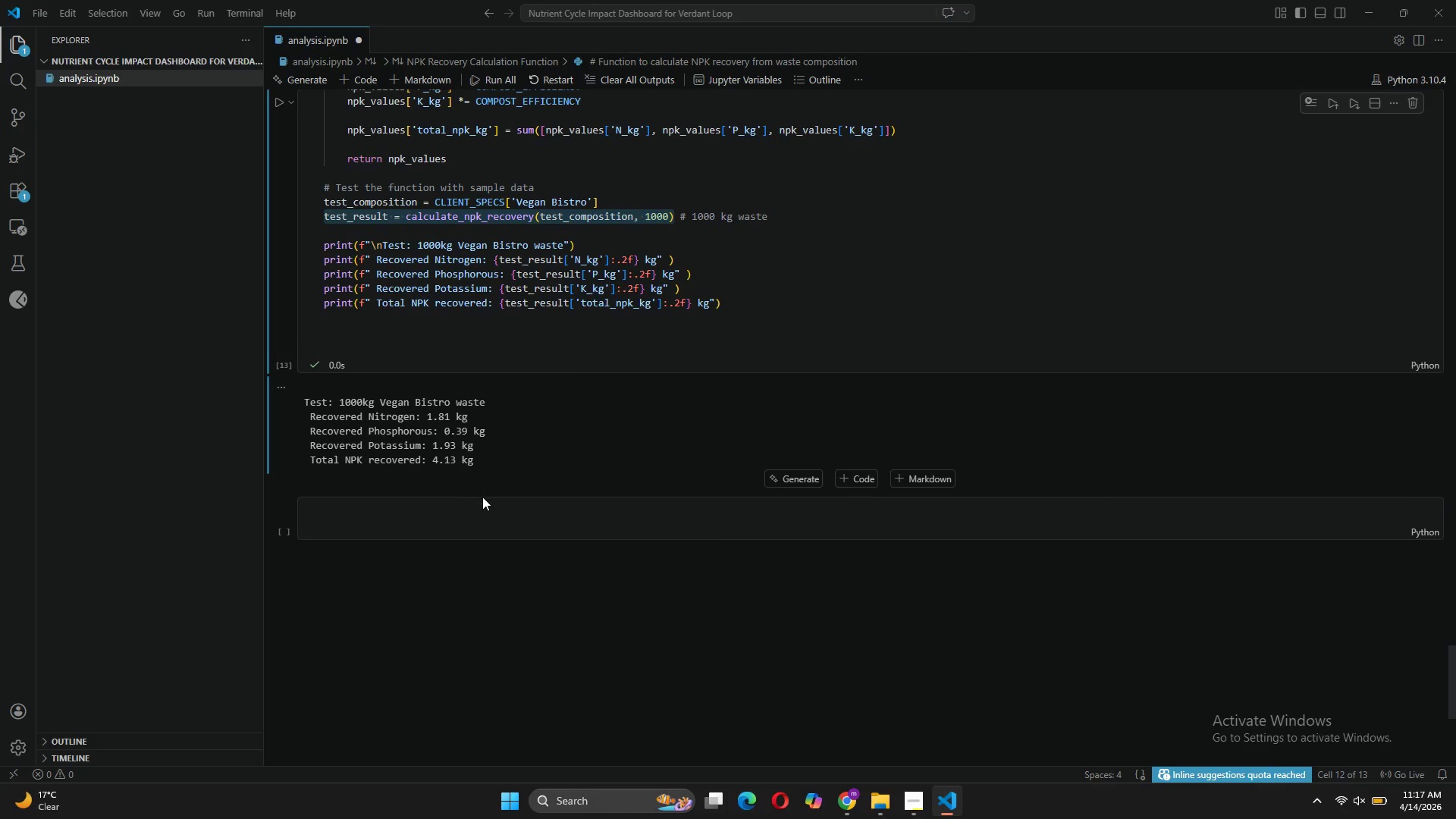 
left_click([491, 520])
 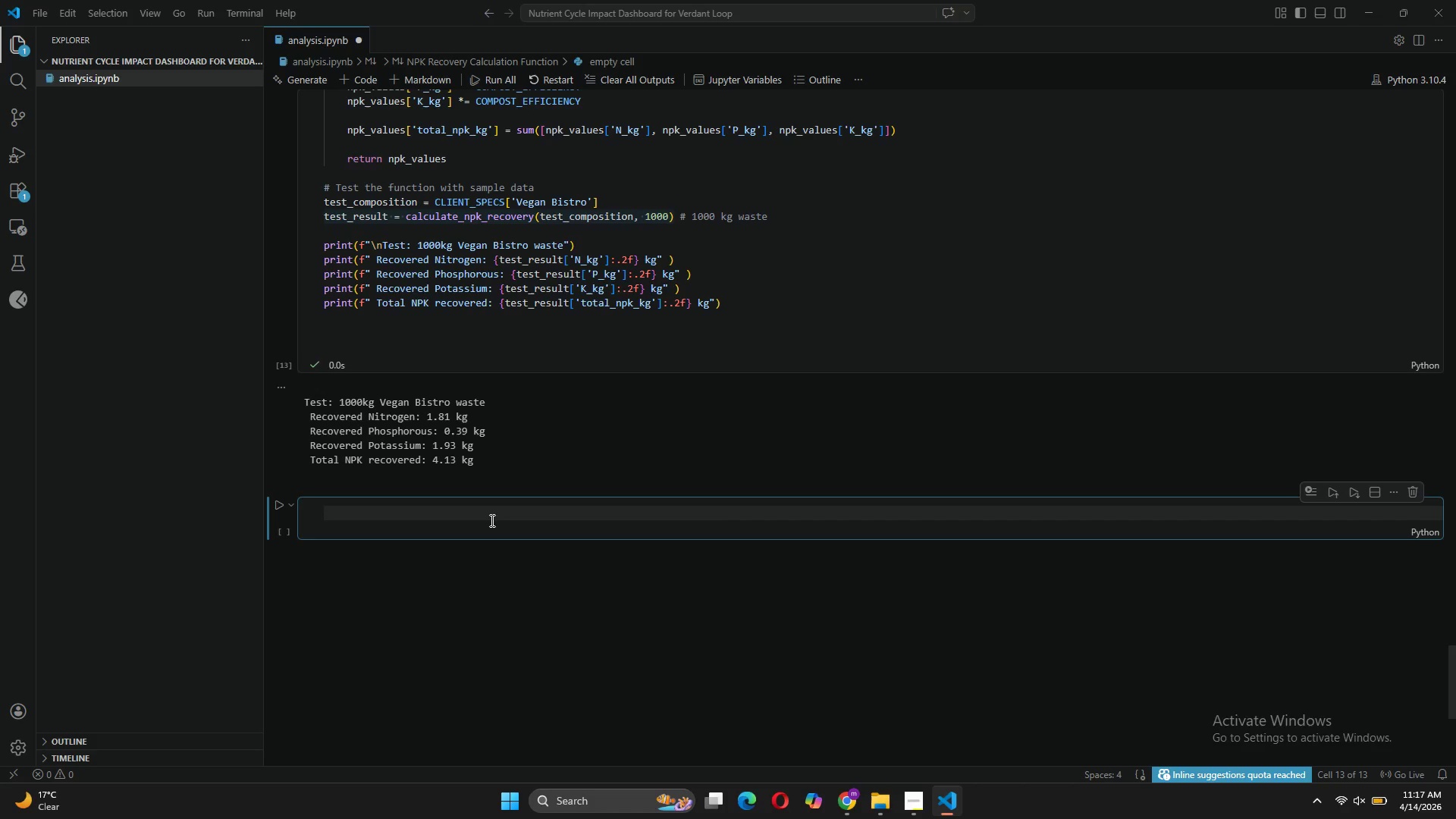 
wait(15.72)
 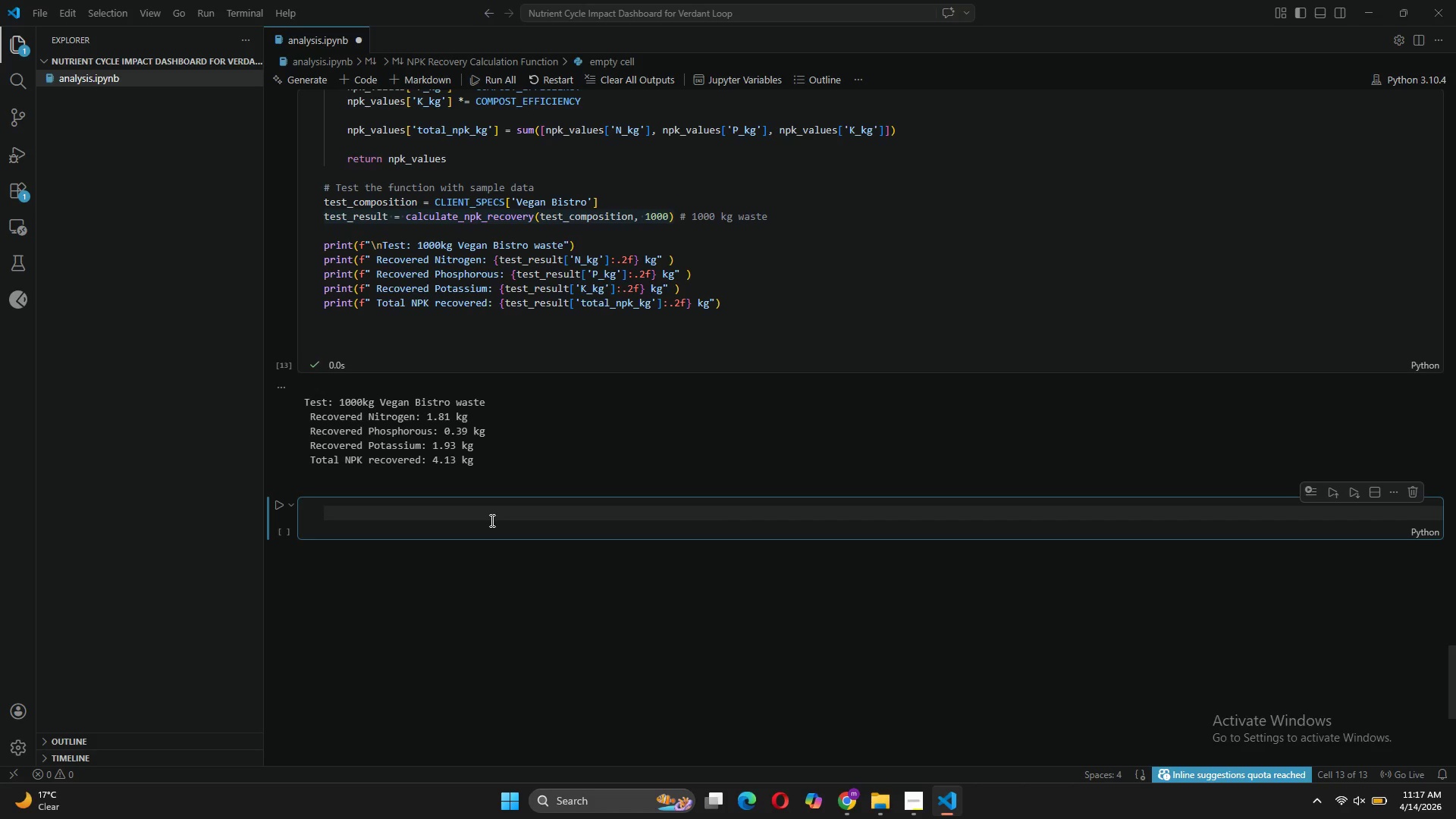 
type(##3 )
key(Backspace)
key(Backspace)
 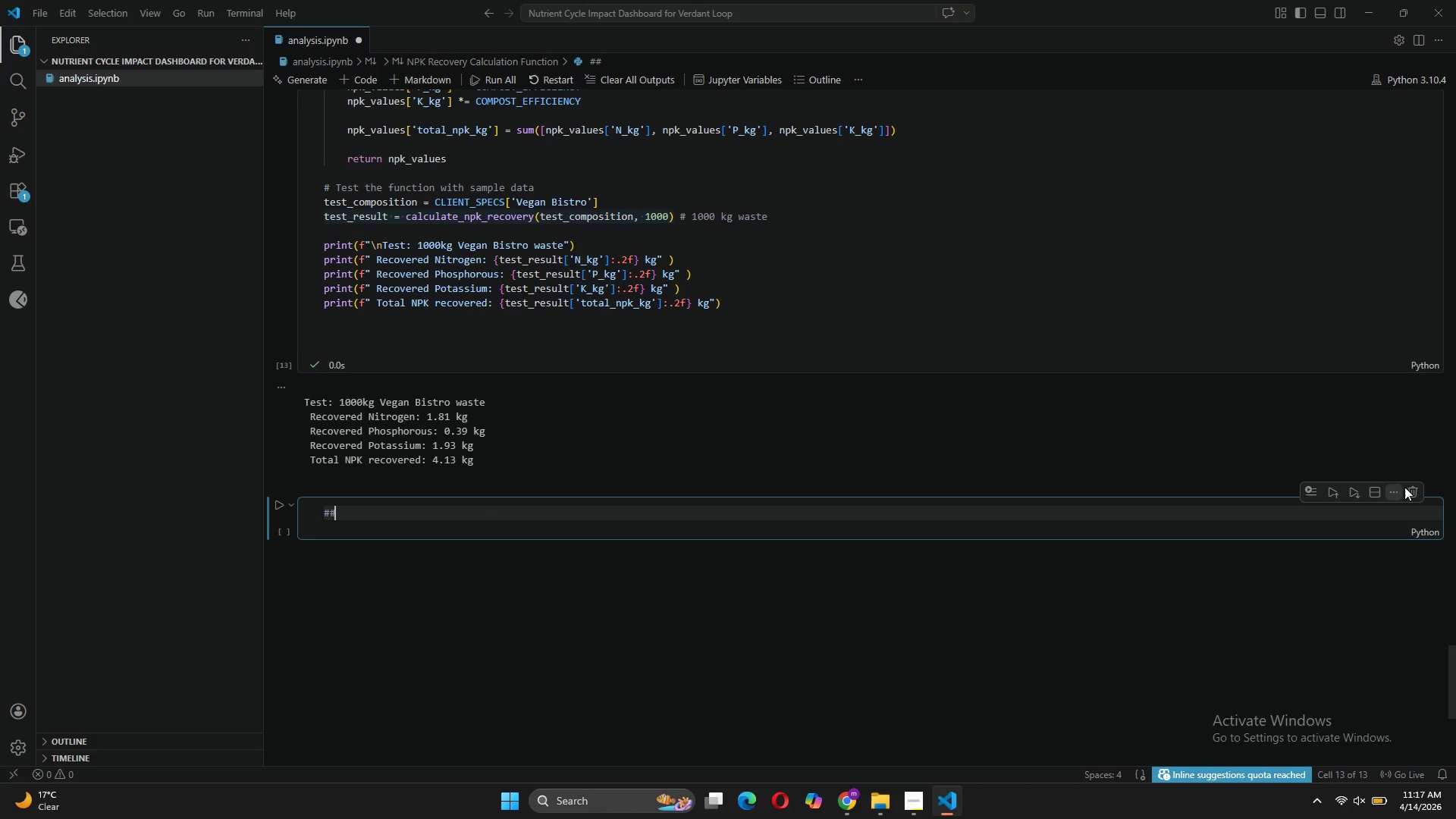 
left_click([1413, 491])
 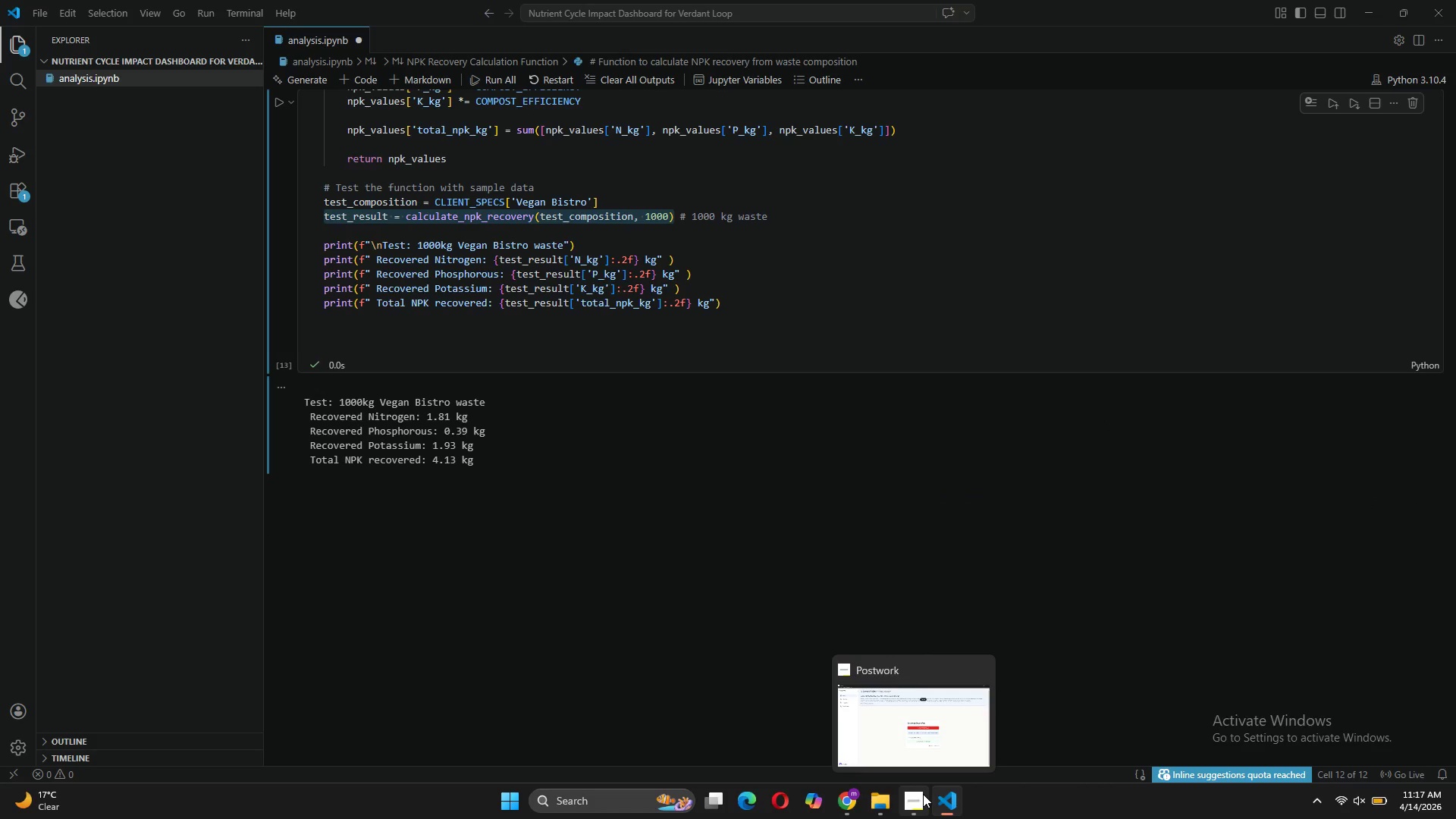 
double_click([908, 757])
 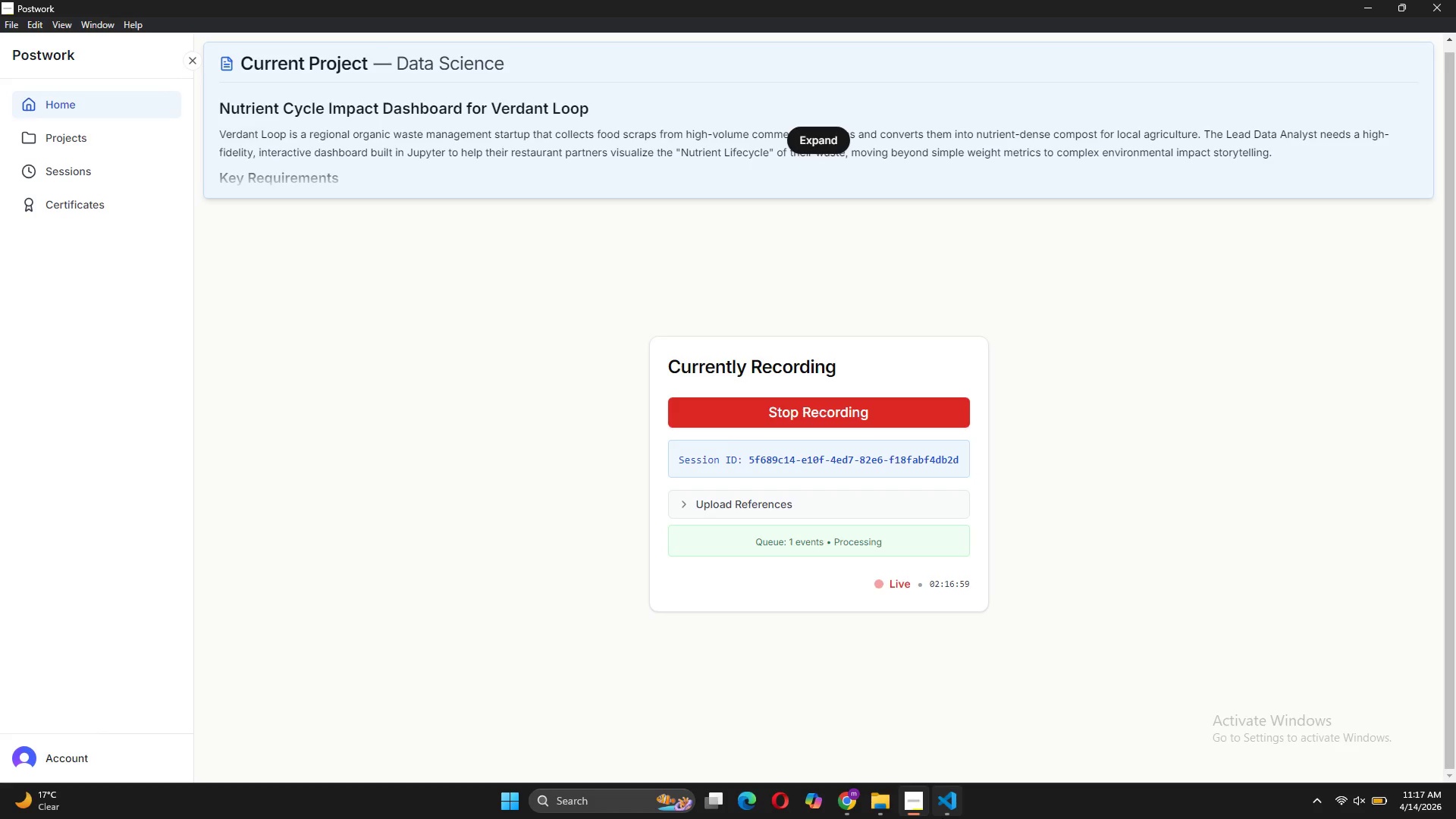 
left_click([941, 754])
 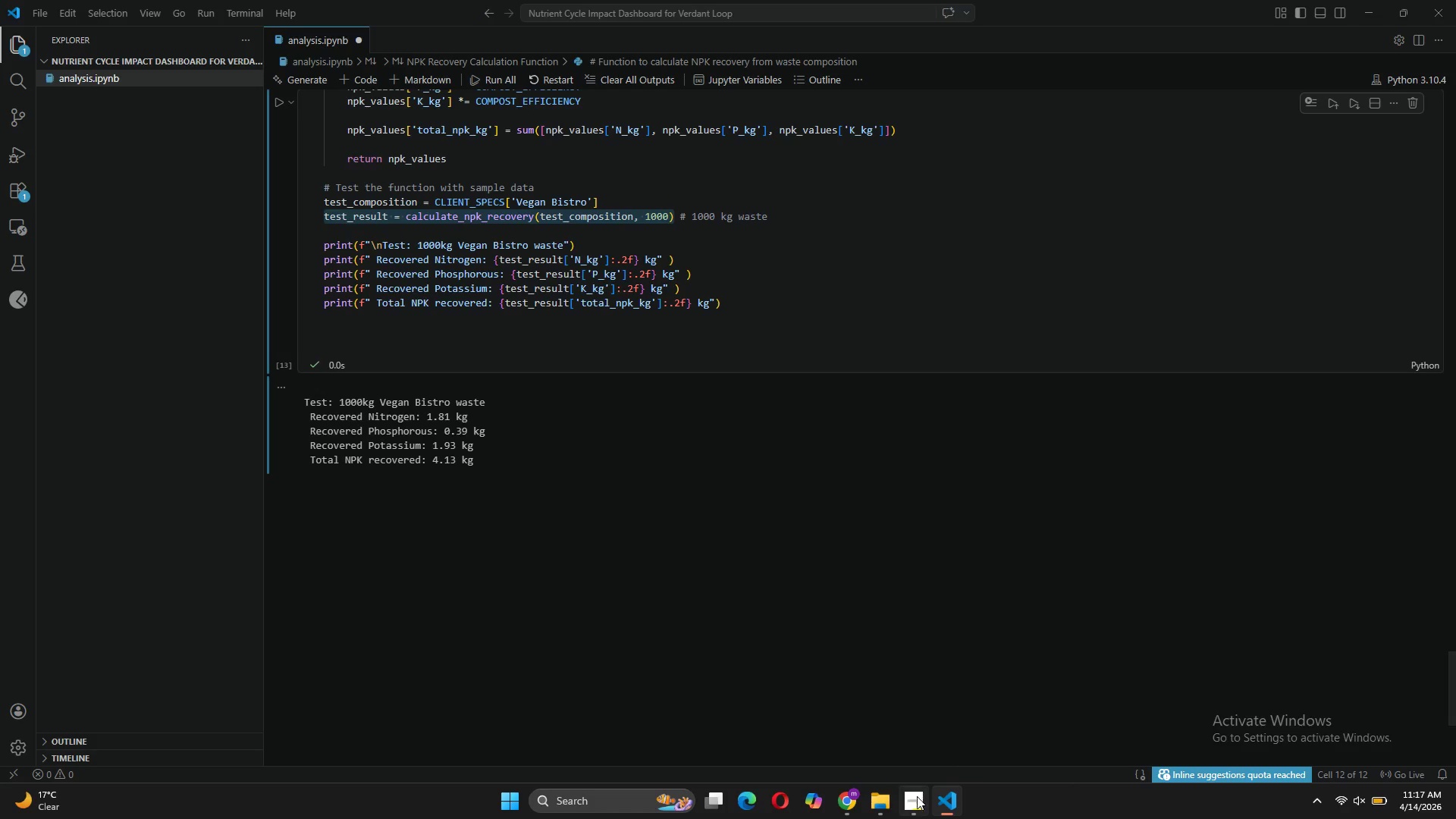 
left_click([915, 799])